 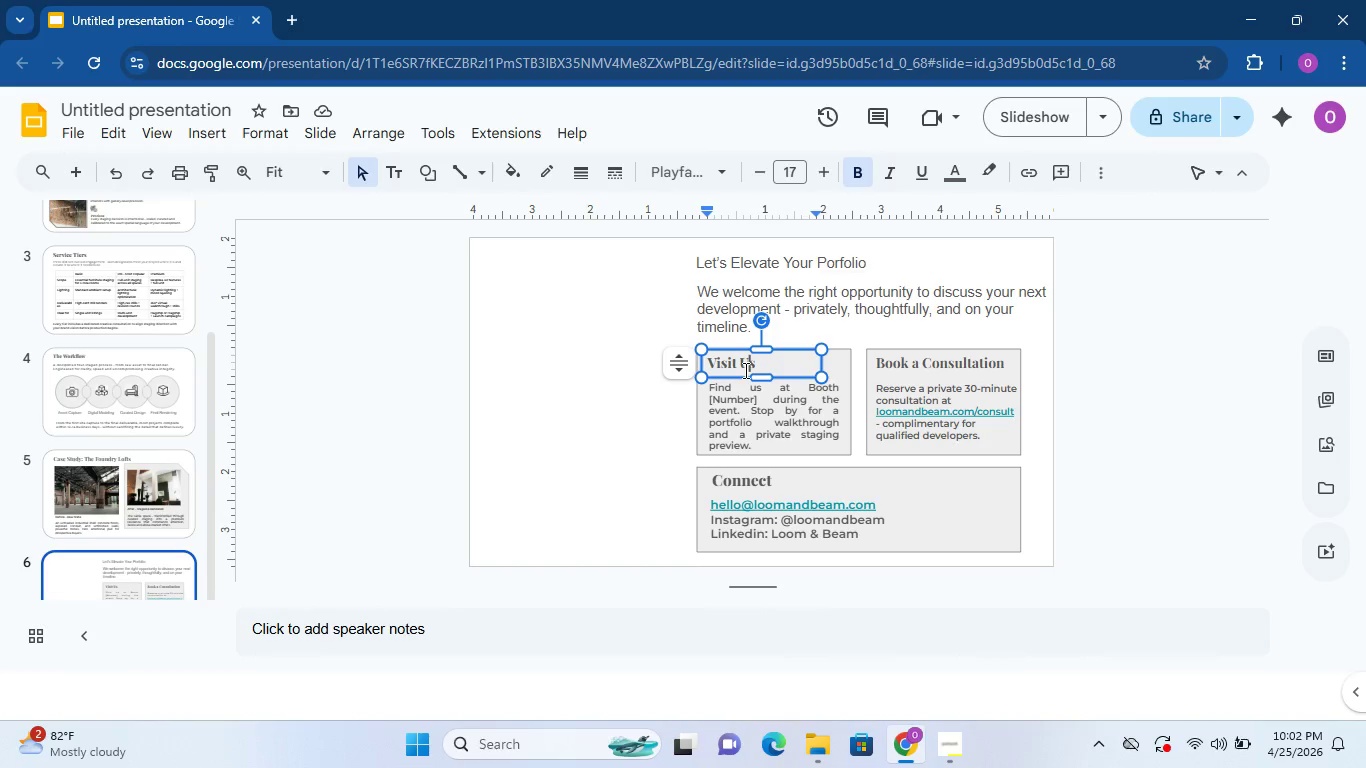 
left_click([755, 475])
 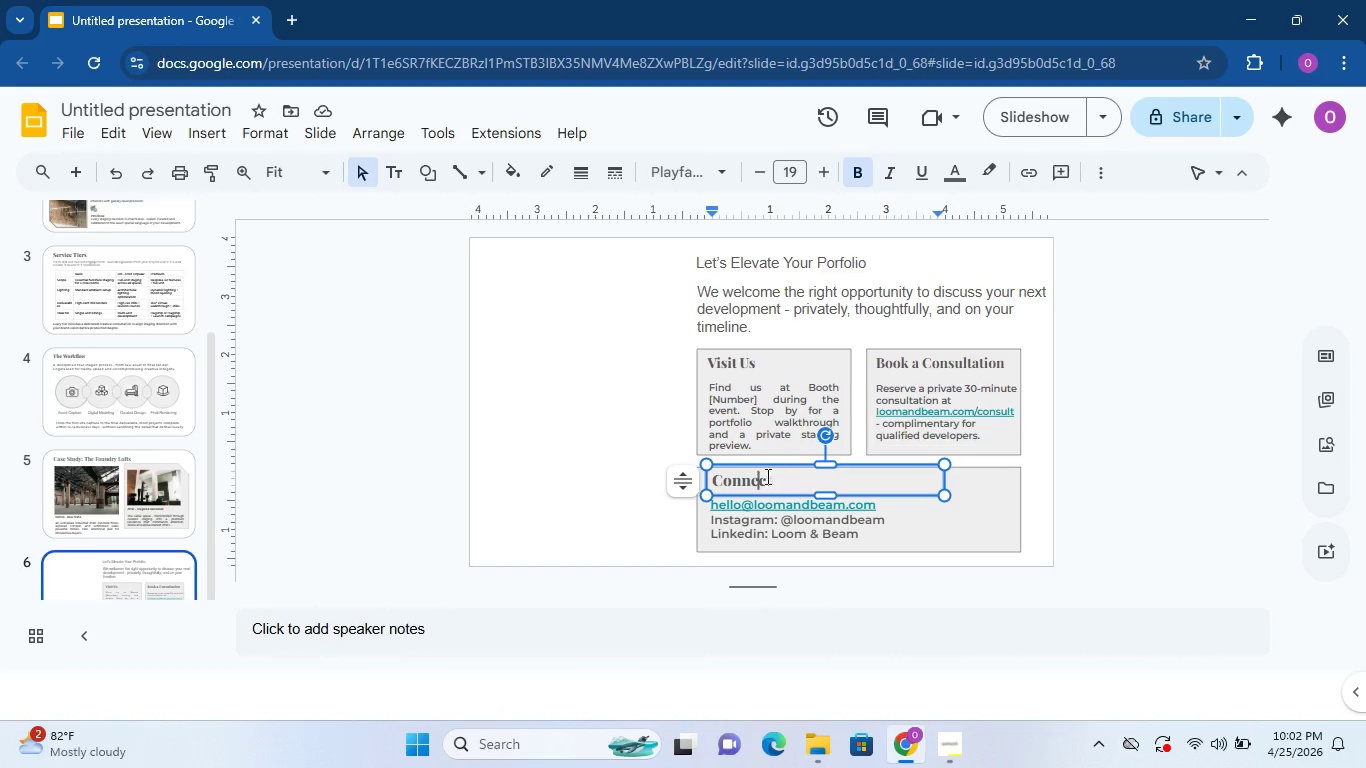 
left_click_drag(start_coordinate=[778, 479], to_coordinate=[676, 479])
 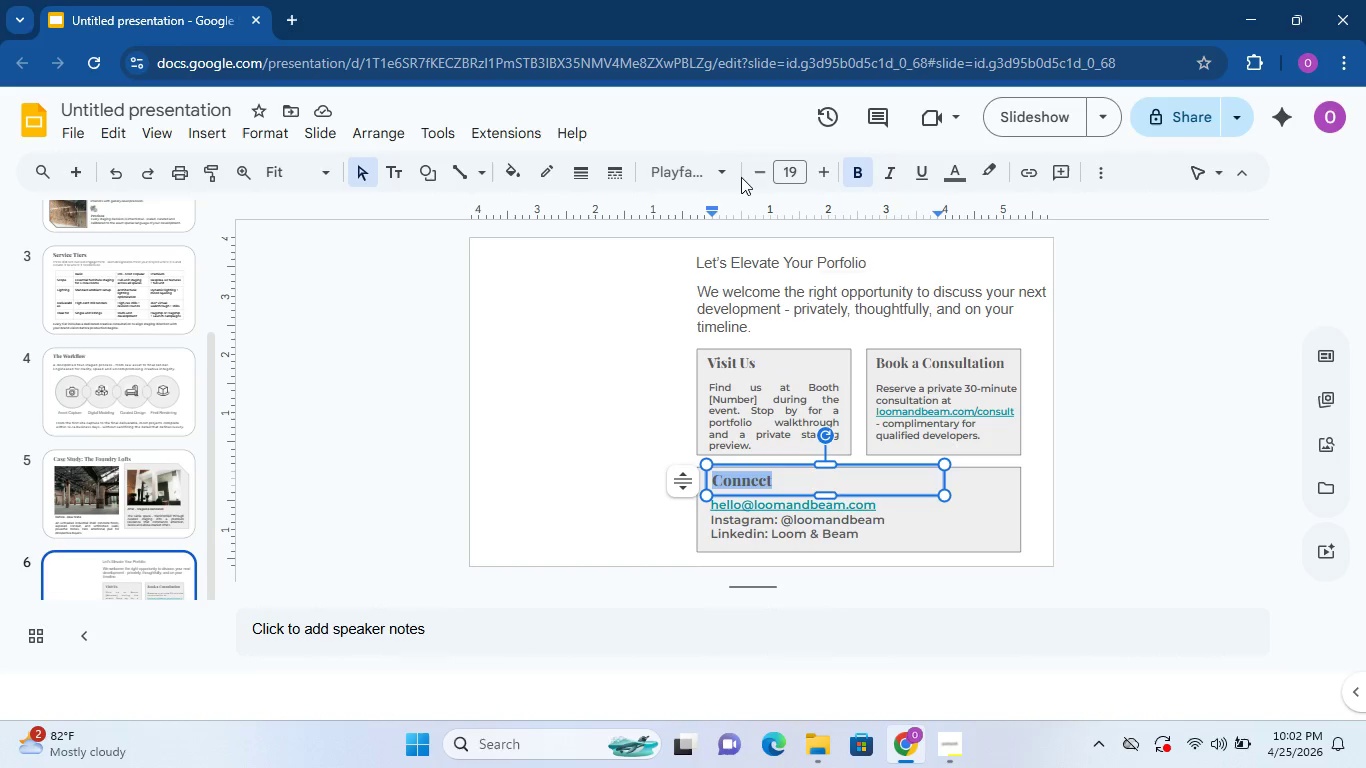 
left_click([746, 173])
 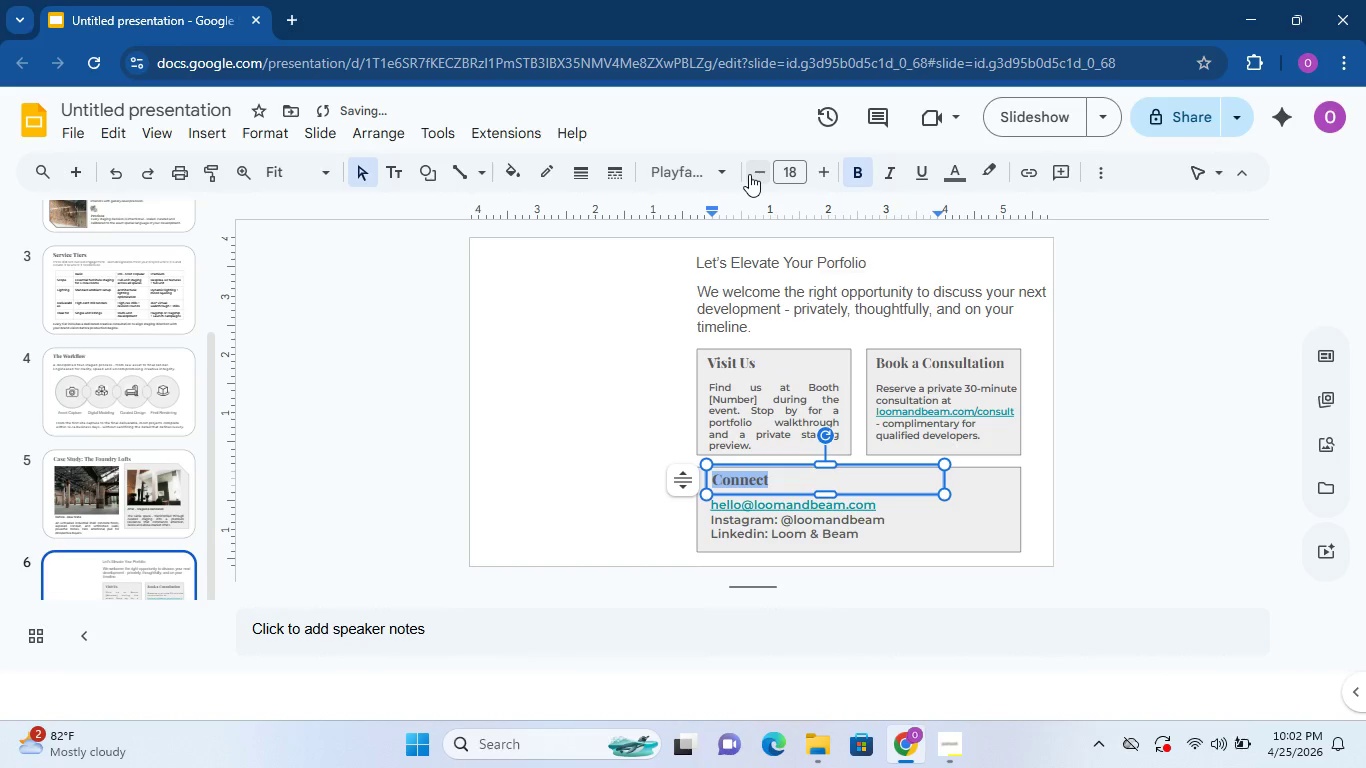 
left_click([749, 174])
 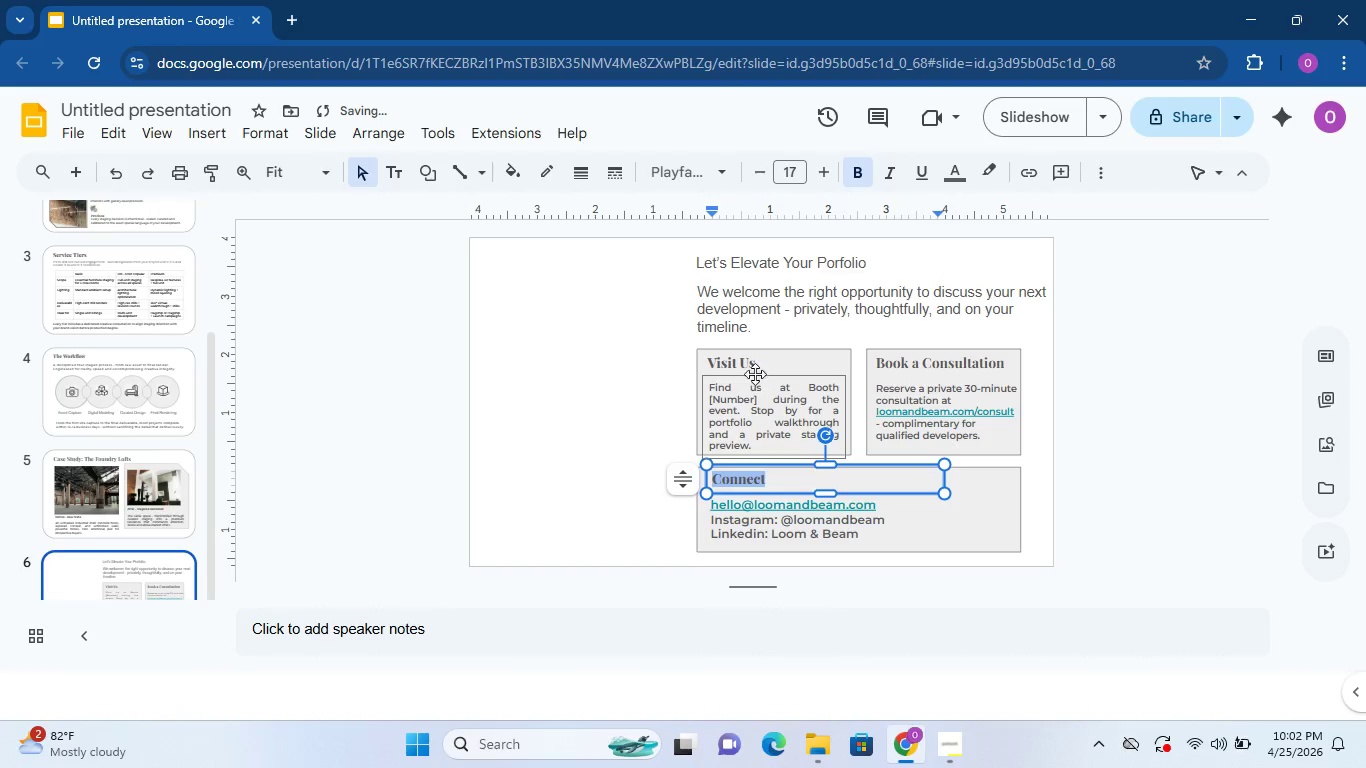 
left_click([754, 370])
 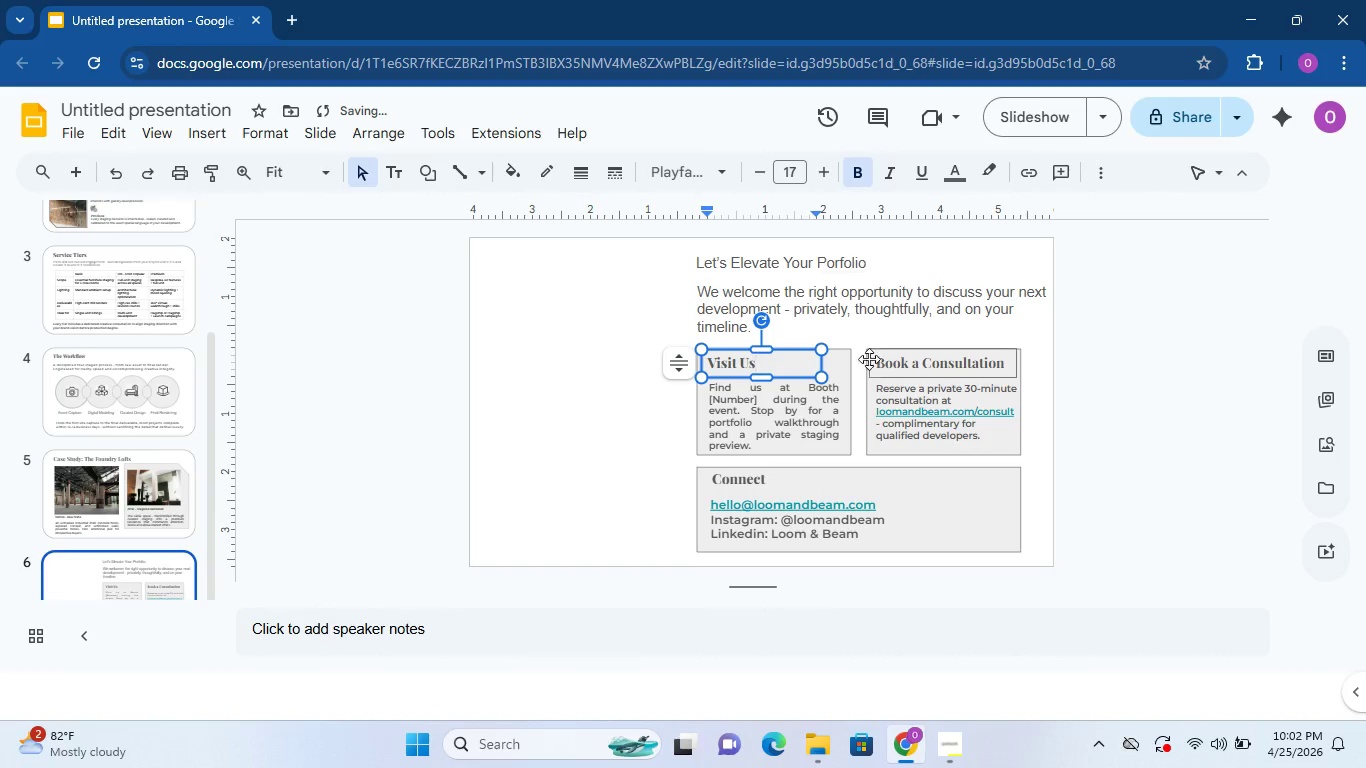 
left_click([880, 360])
 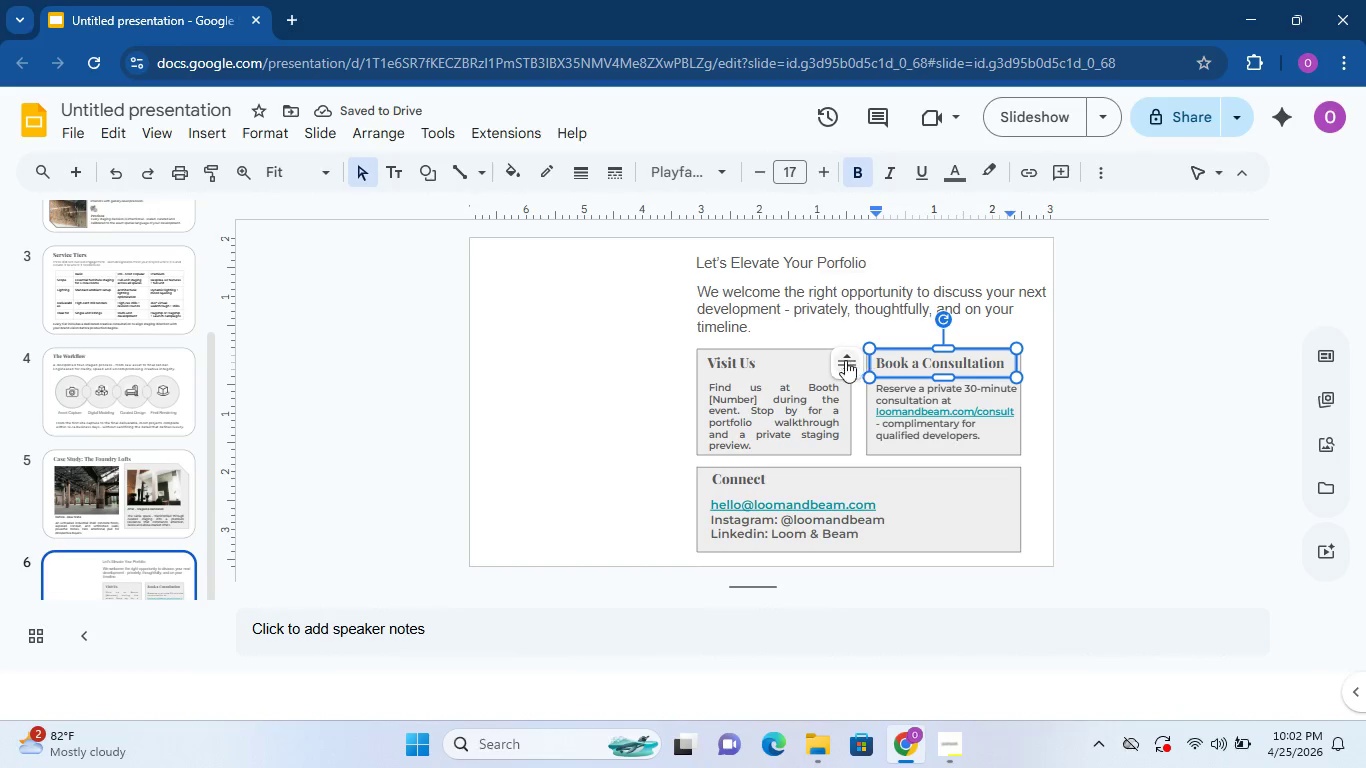 
left_click([789, 359])
 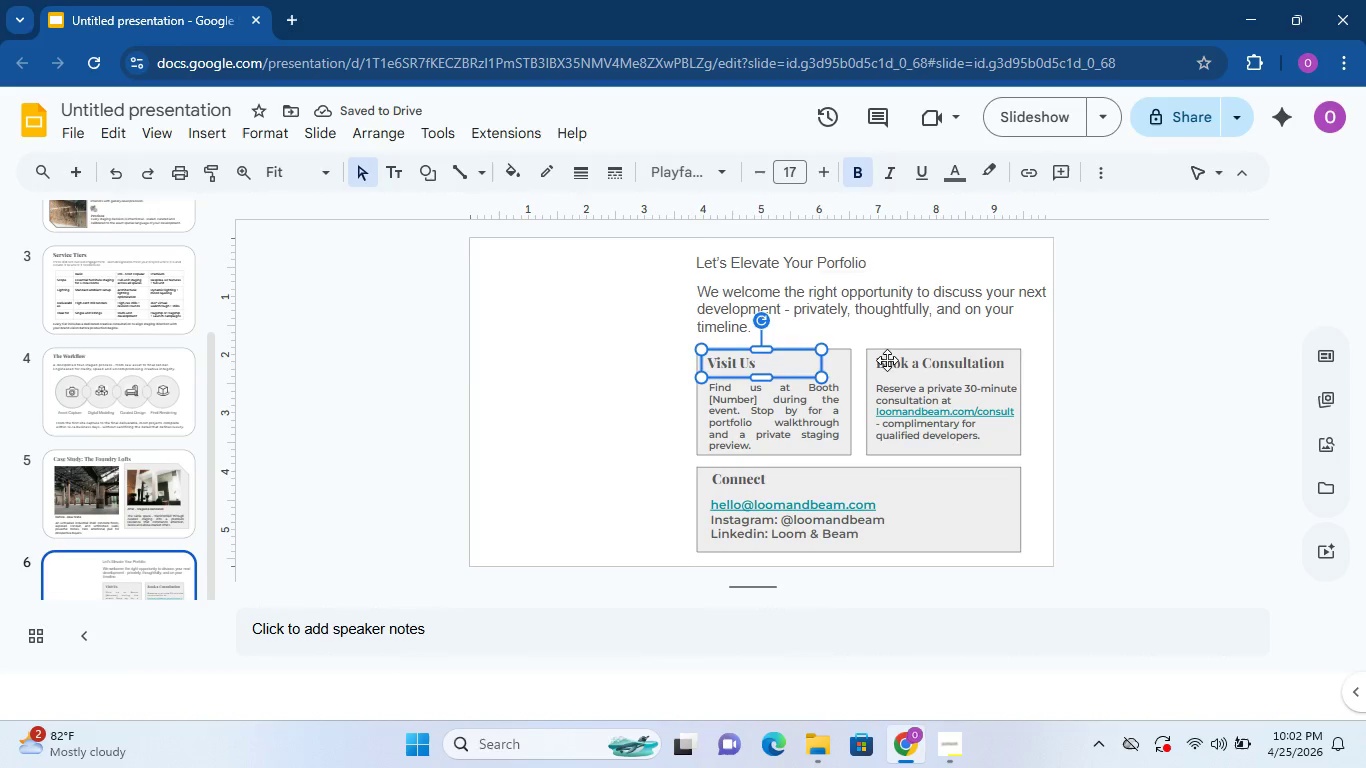 
left_click([892, 360])
 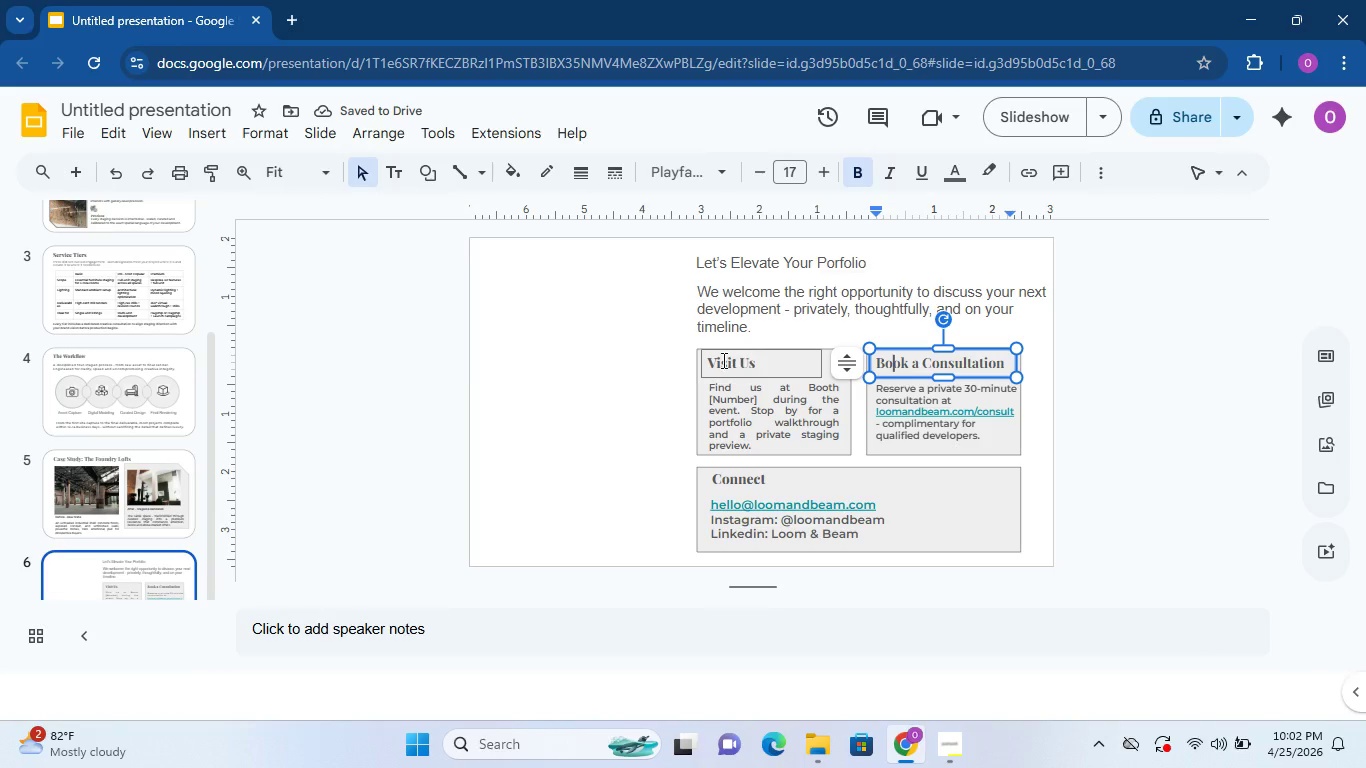 
left_click([721, 360])
 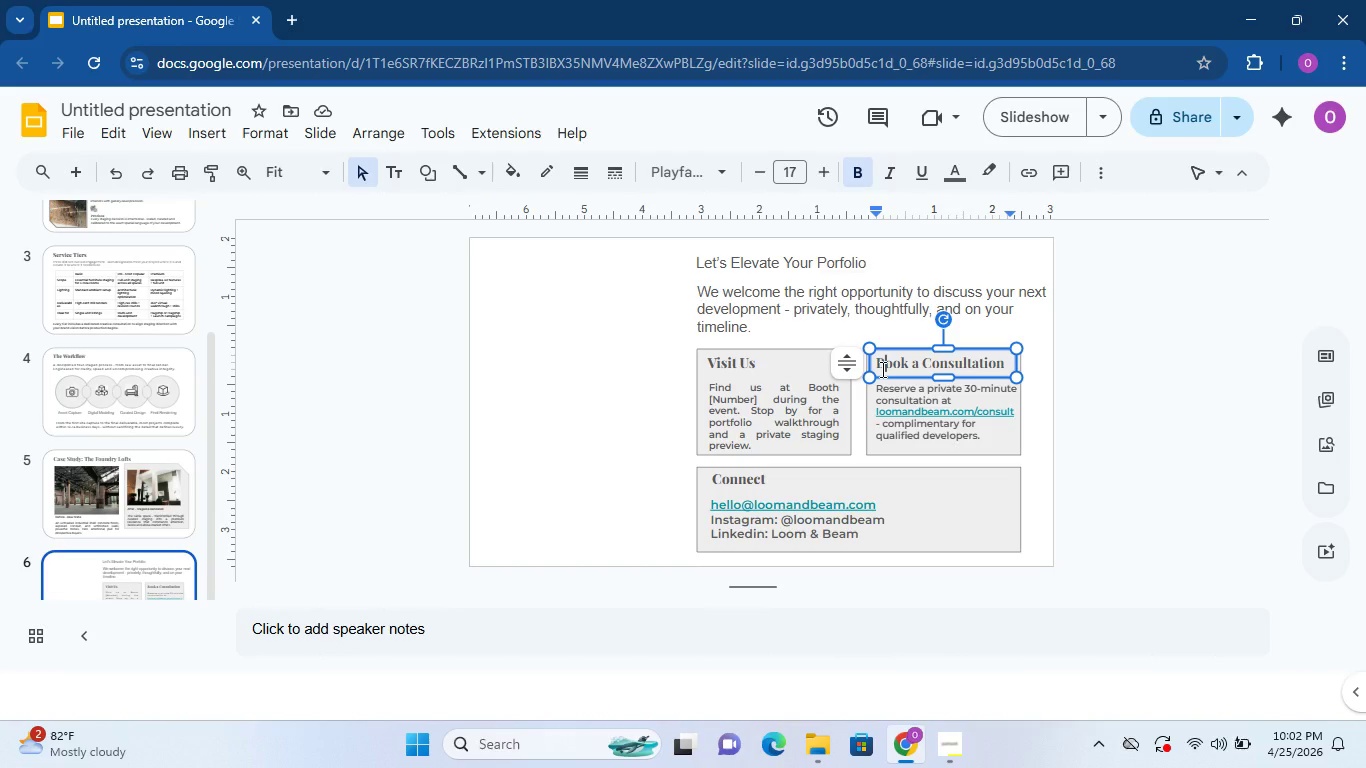 
left_click([881, 369])
 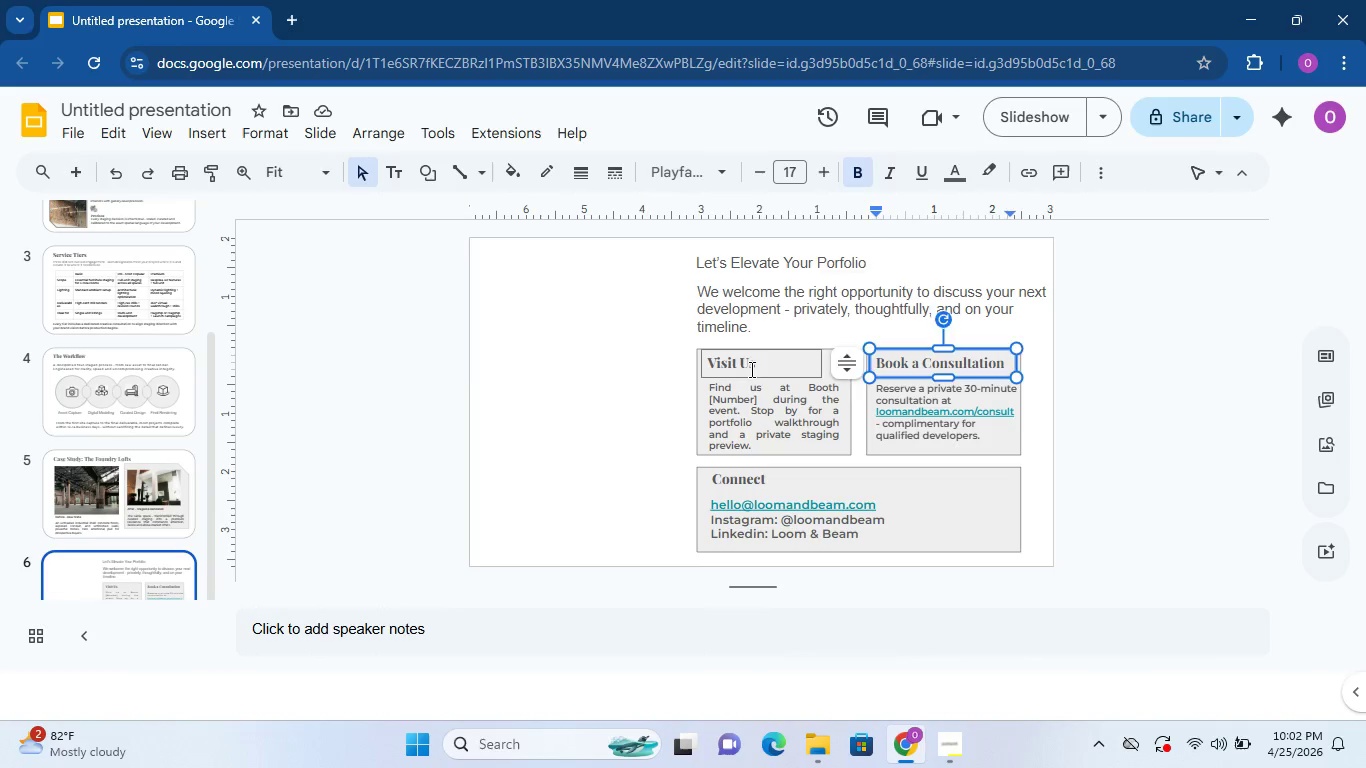 
double_click([750, 369])
 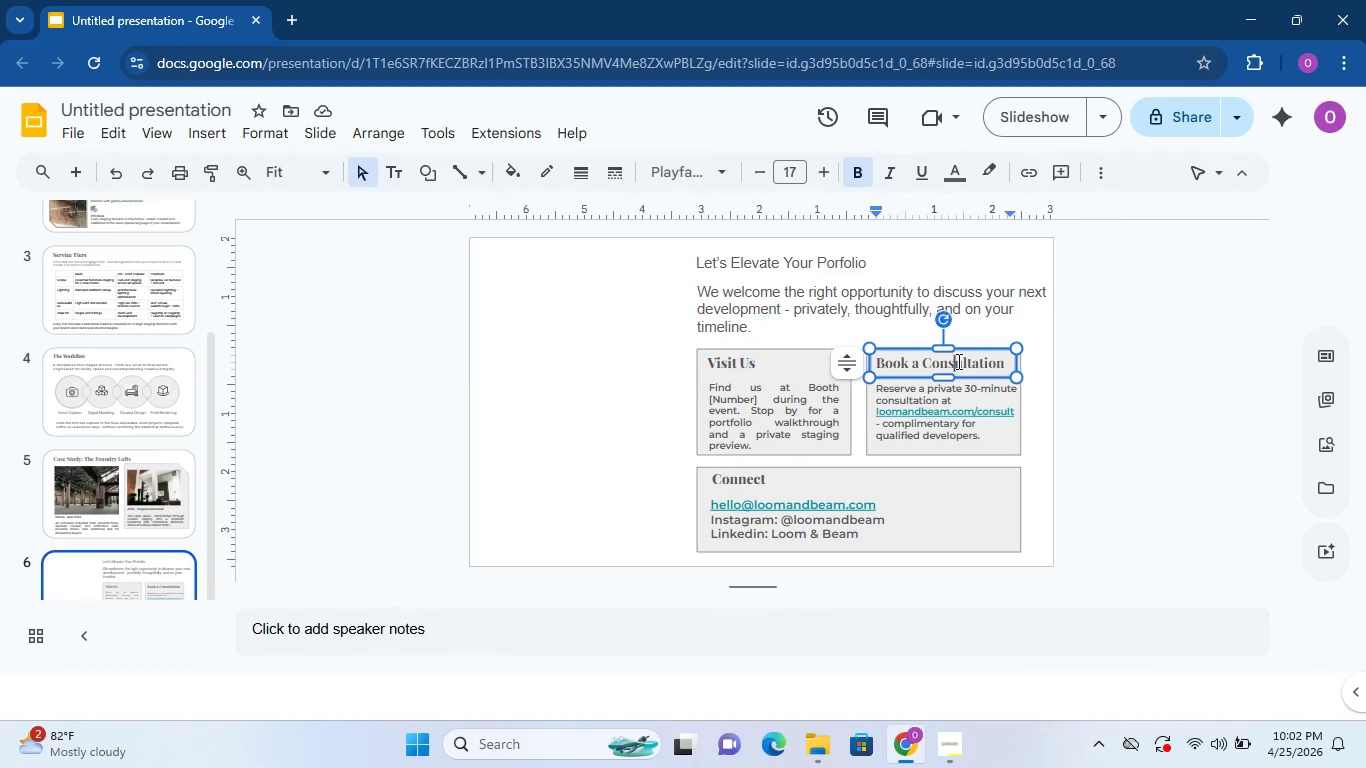 
double_click([957, 361])
 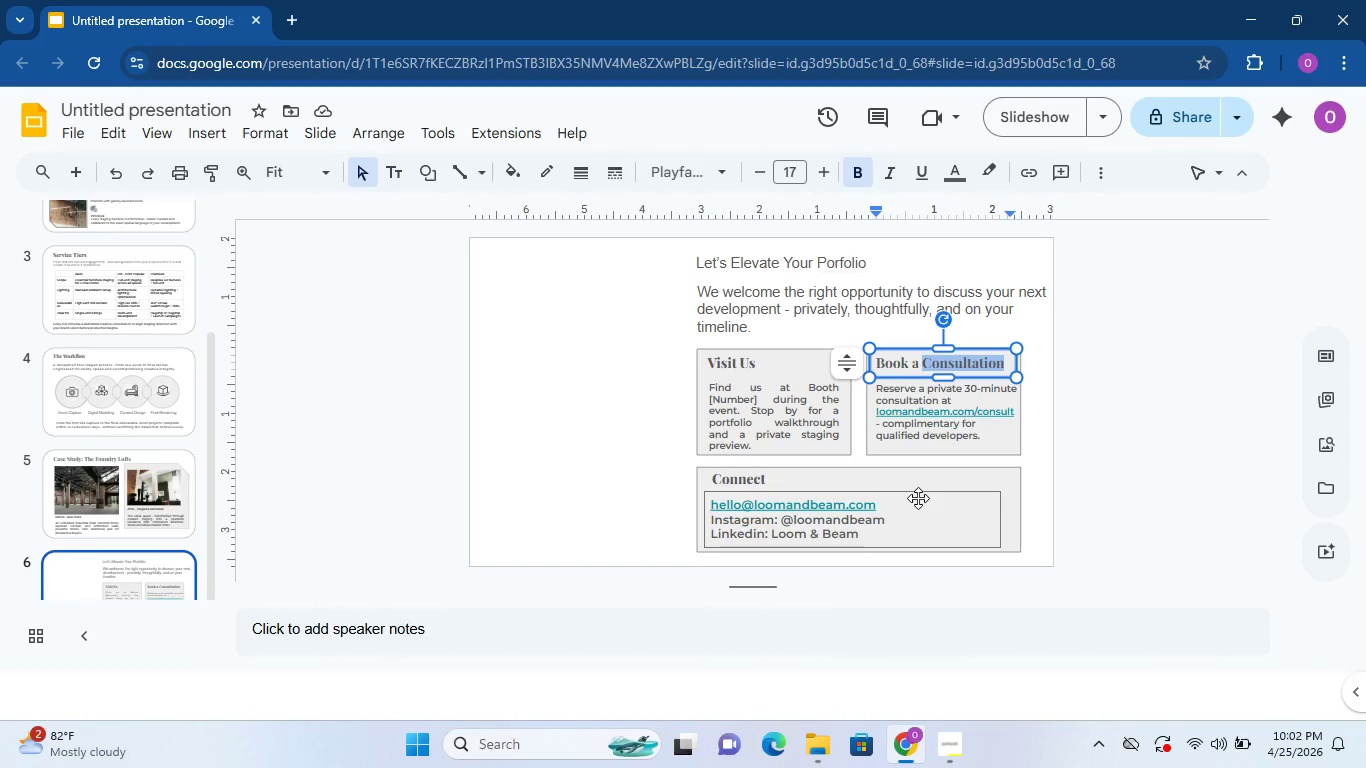 
left_click([807, 430])
 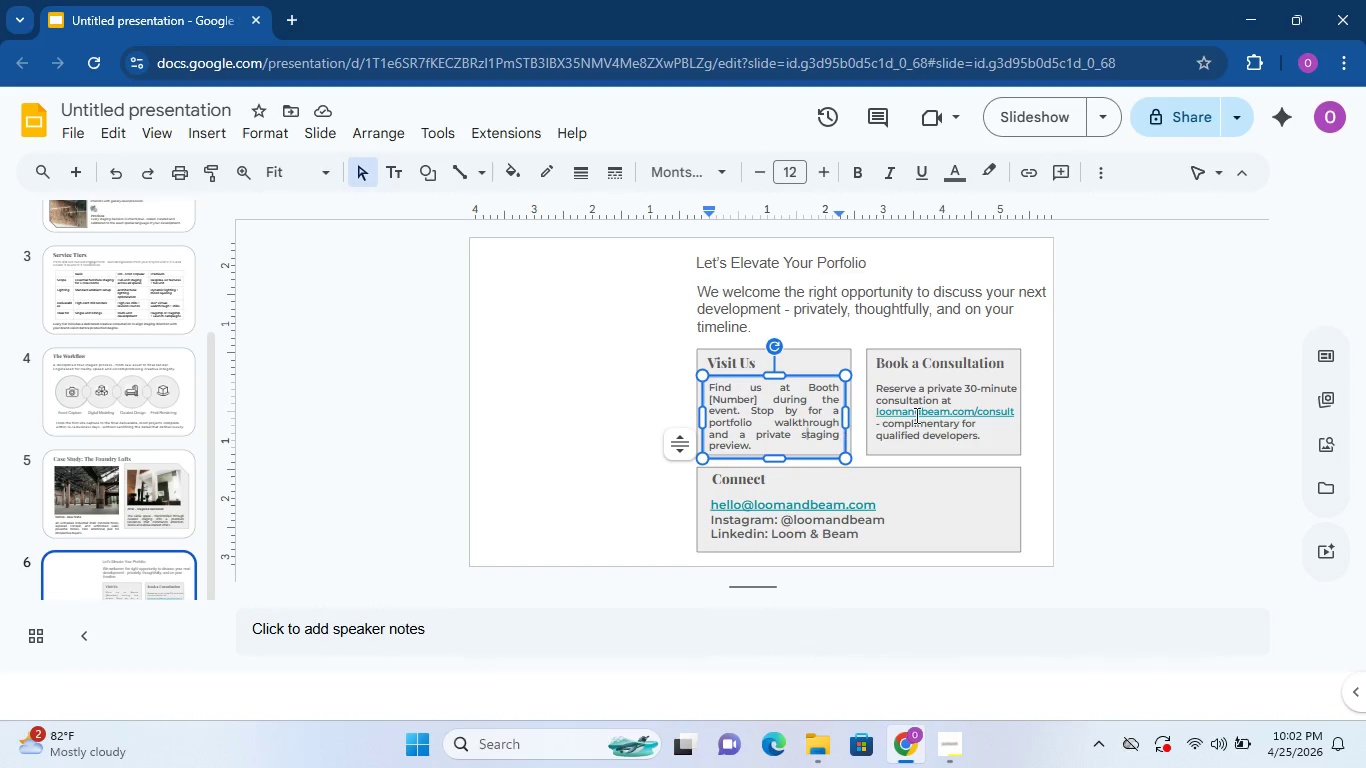 
left_click([916, 415])
 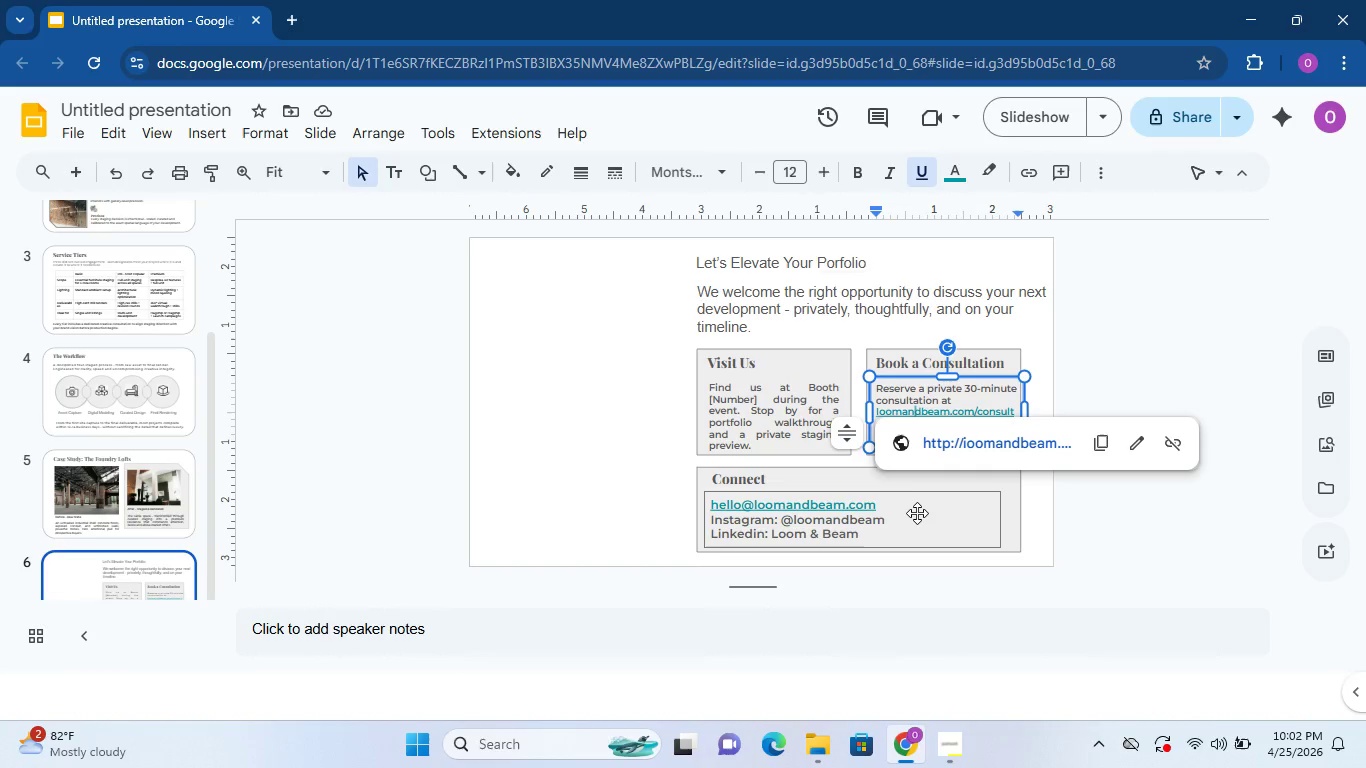 
left_click([915, 520])
 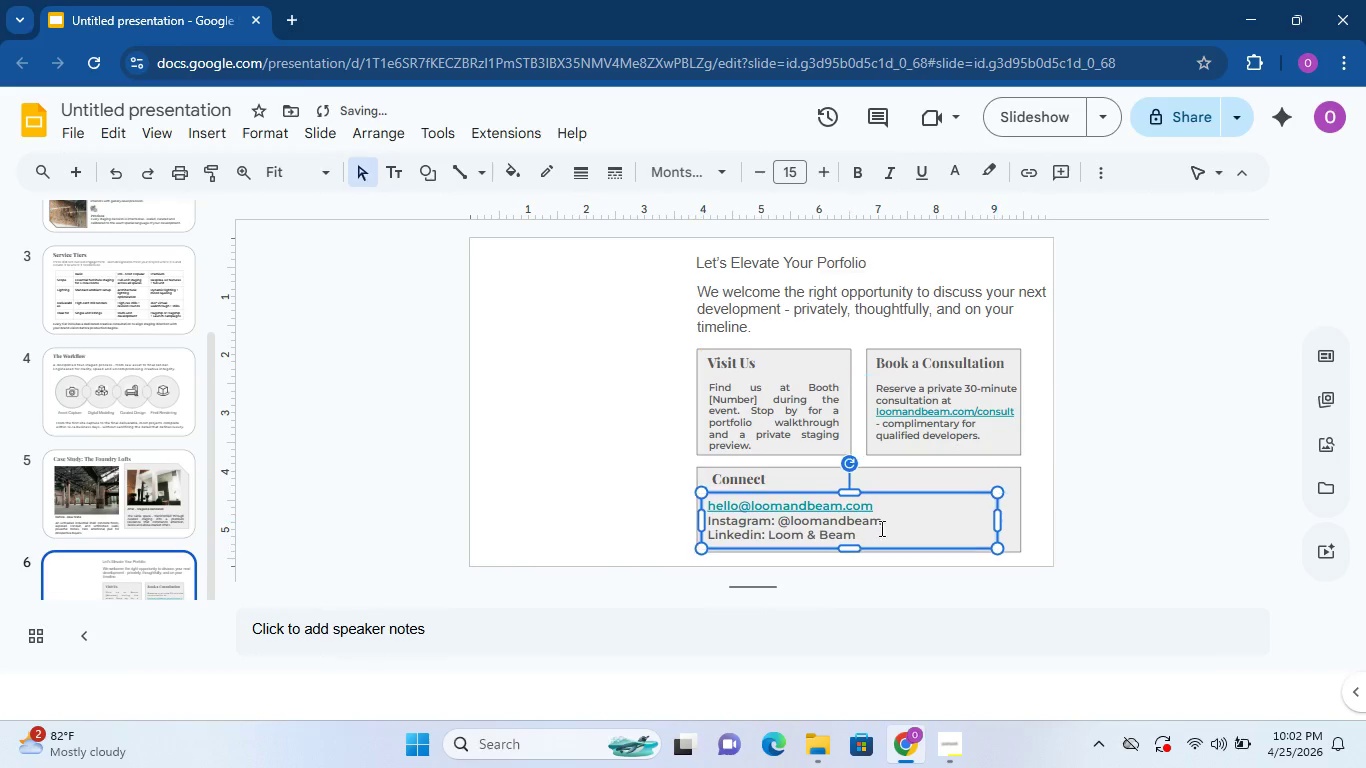 
double_click([860, 533])
 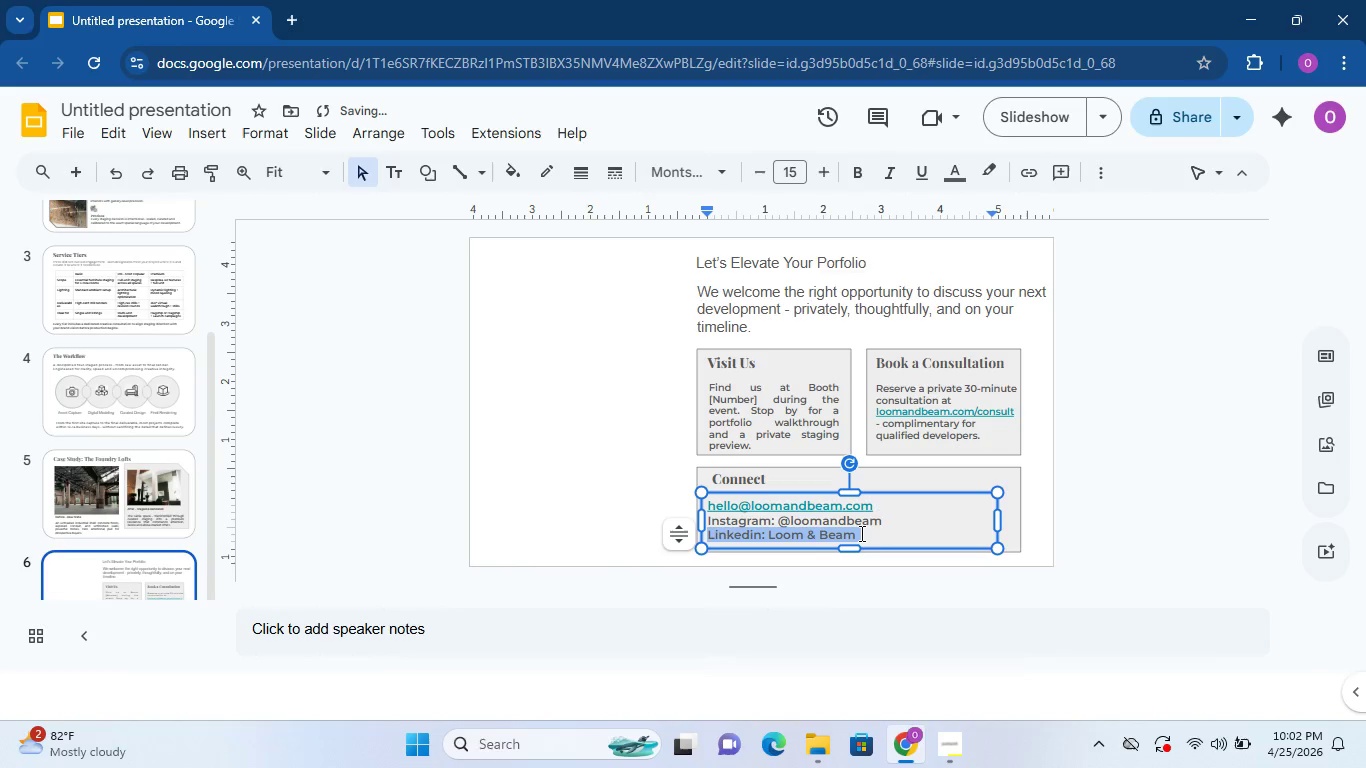 
triple_click([860, 533])
 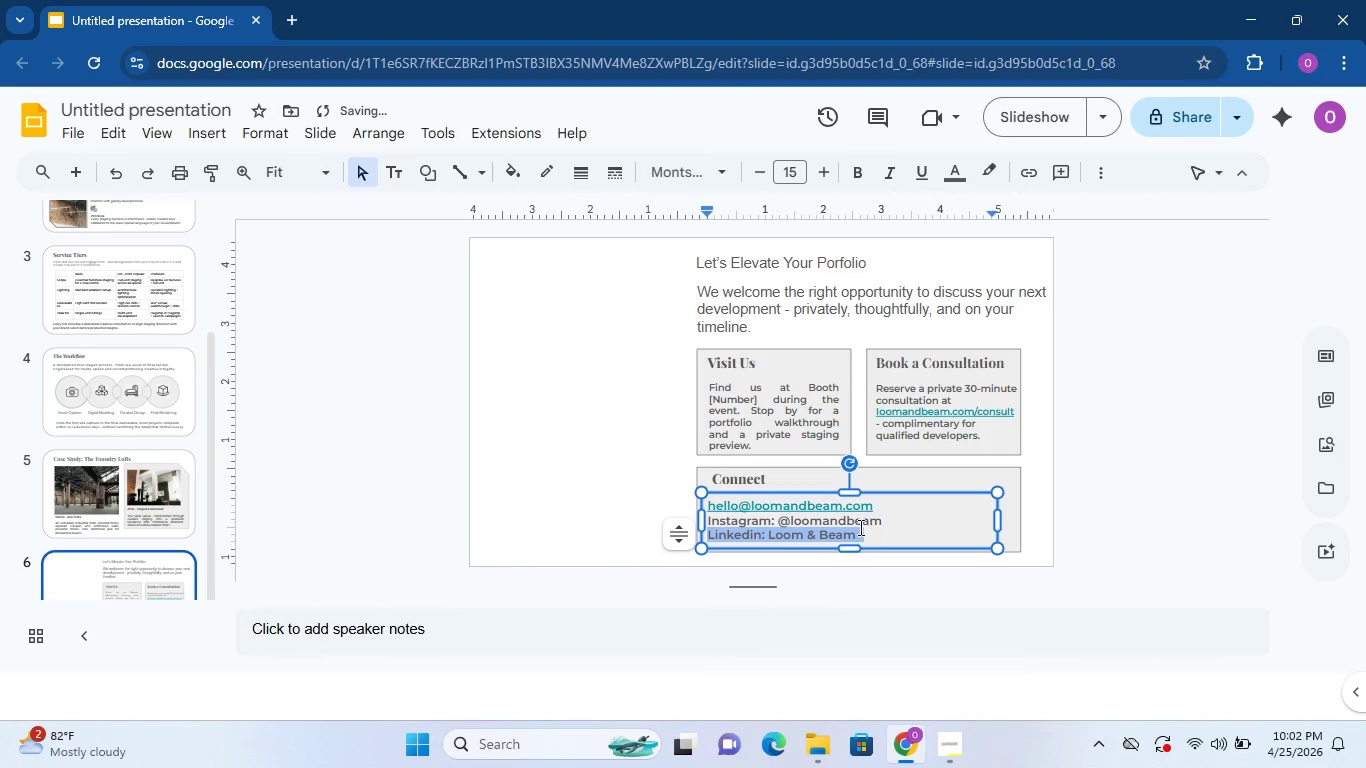 
left_click([859, 527])
 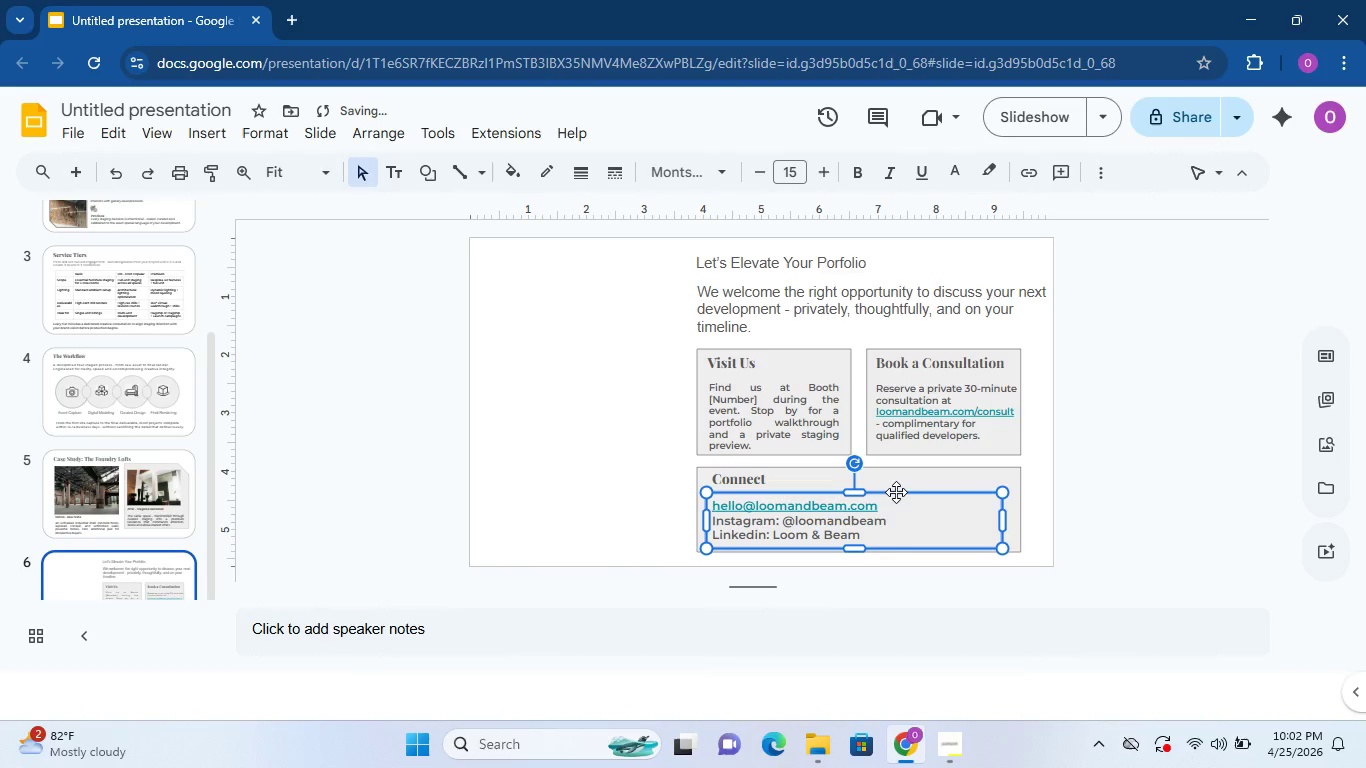 
left_click([883, 521])
 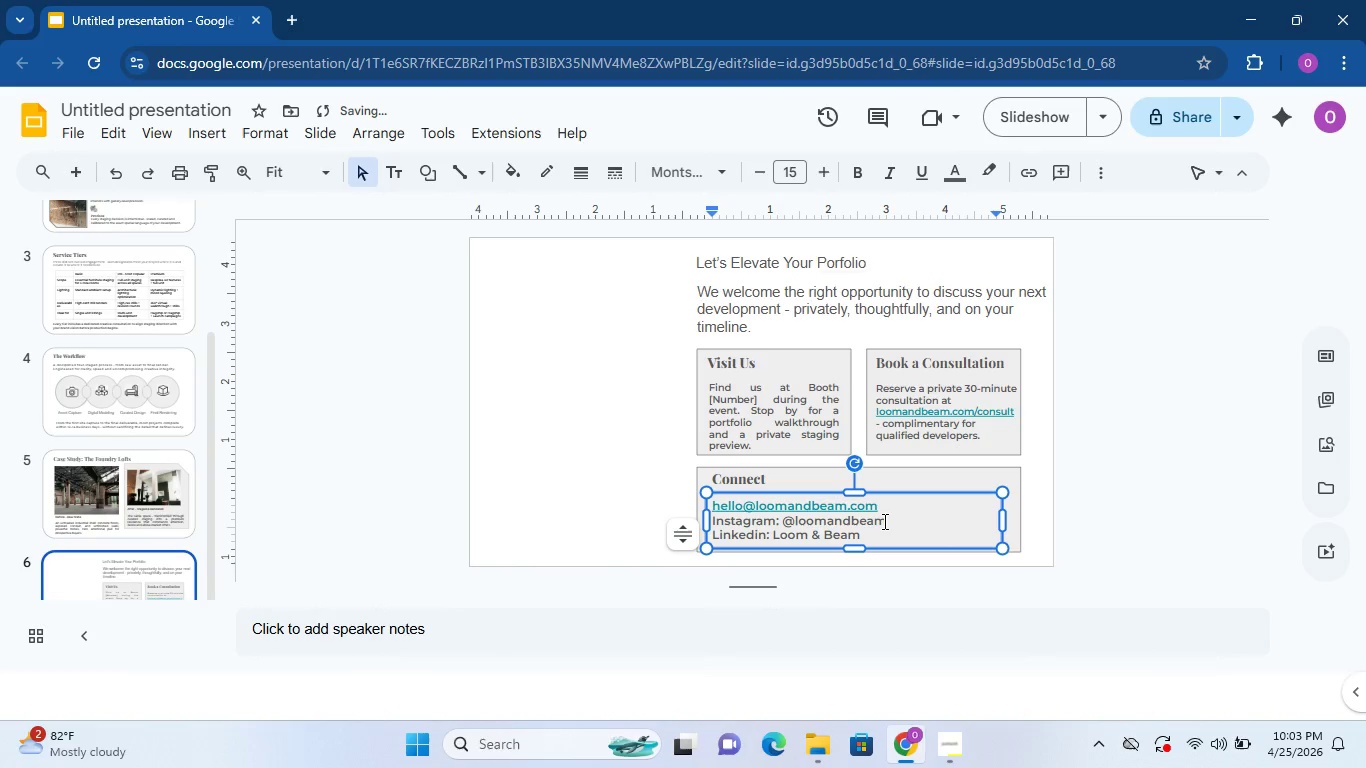 
key(Control+A)
 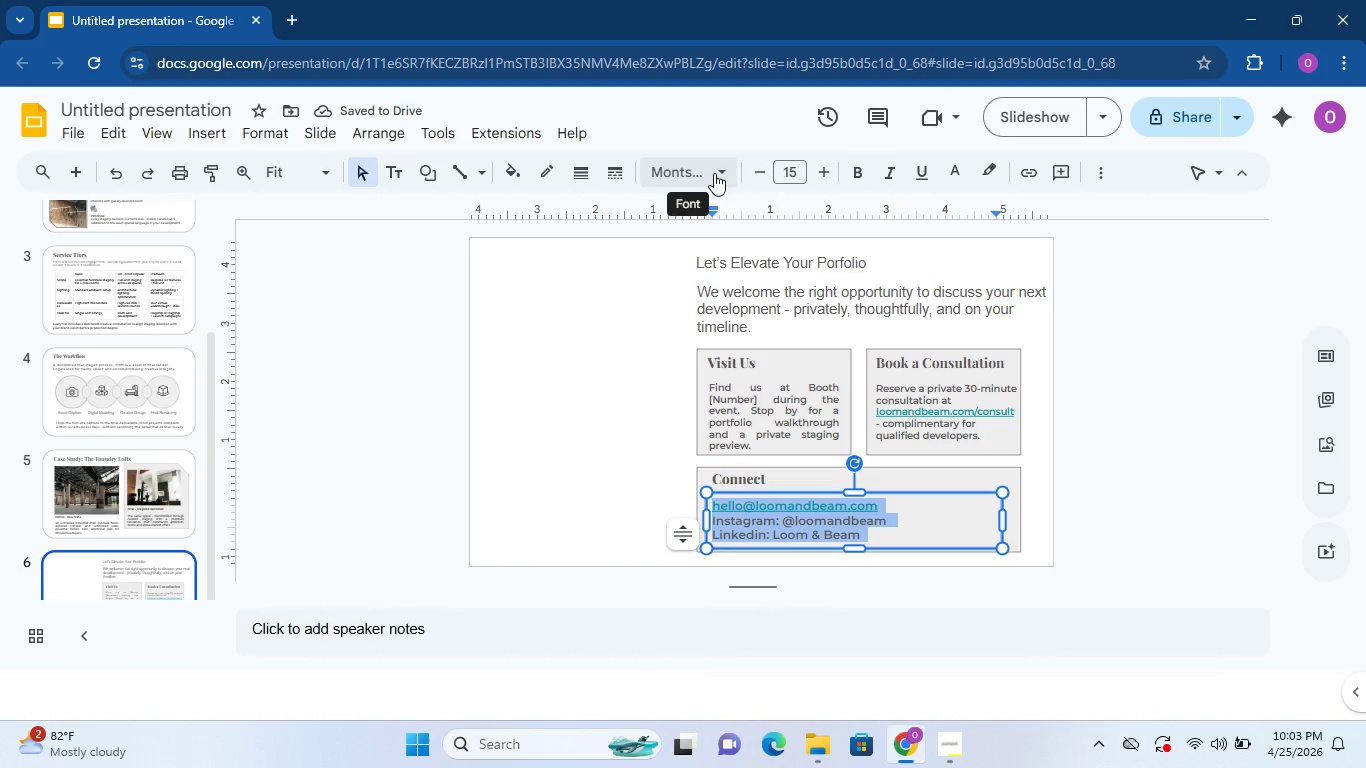 
left_click([788, 417])
 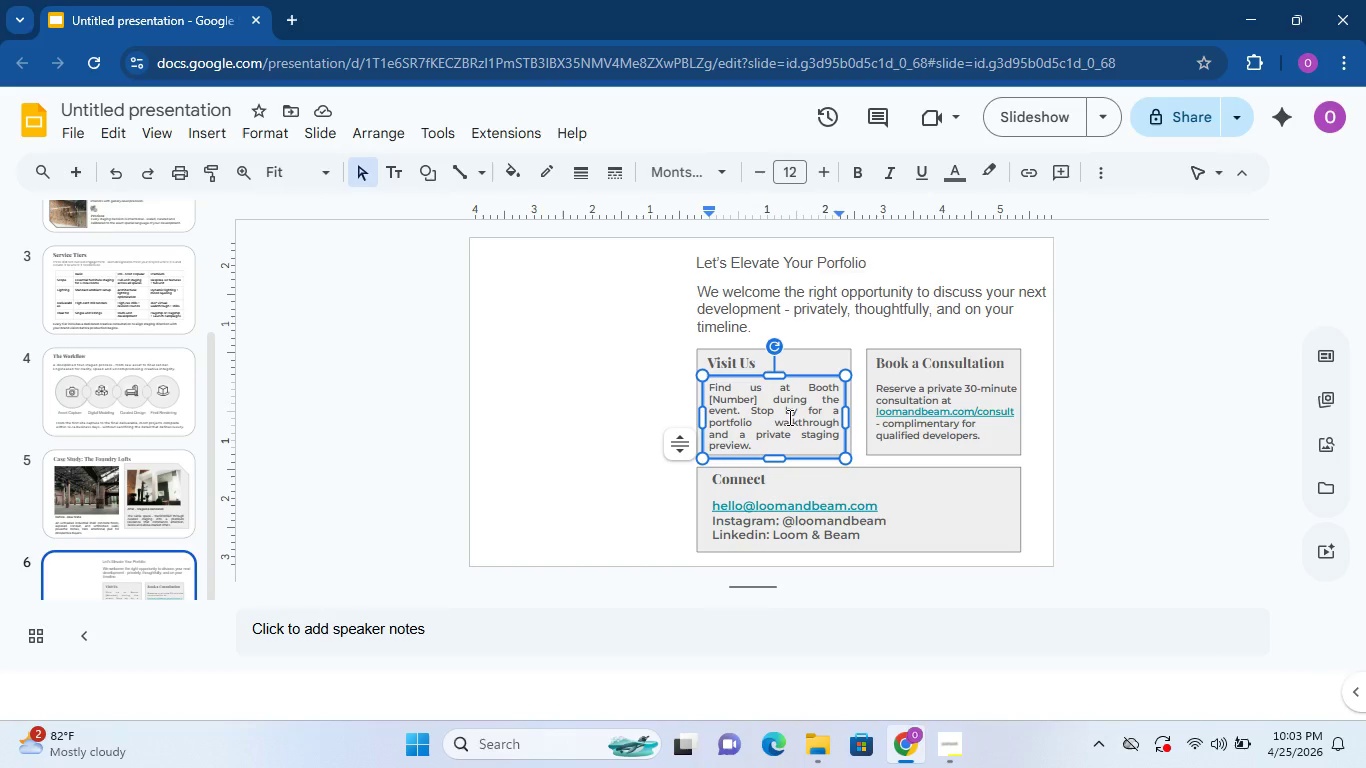 
left_click([788, 417])
 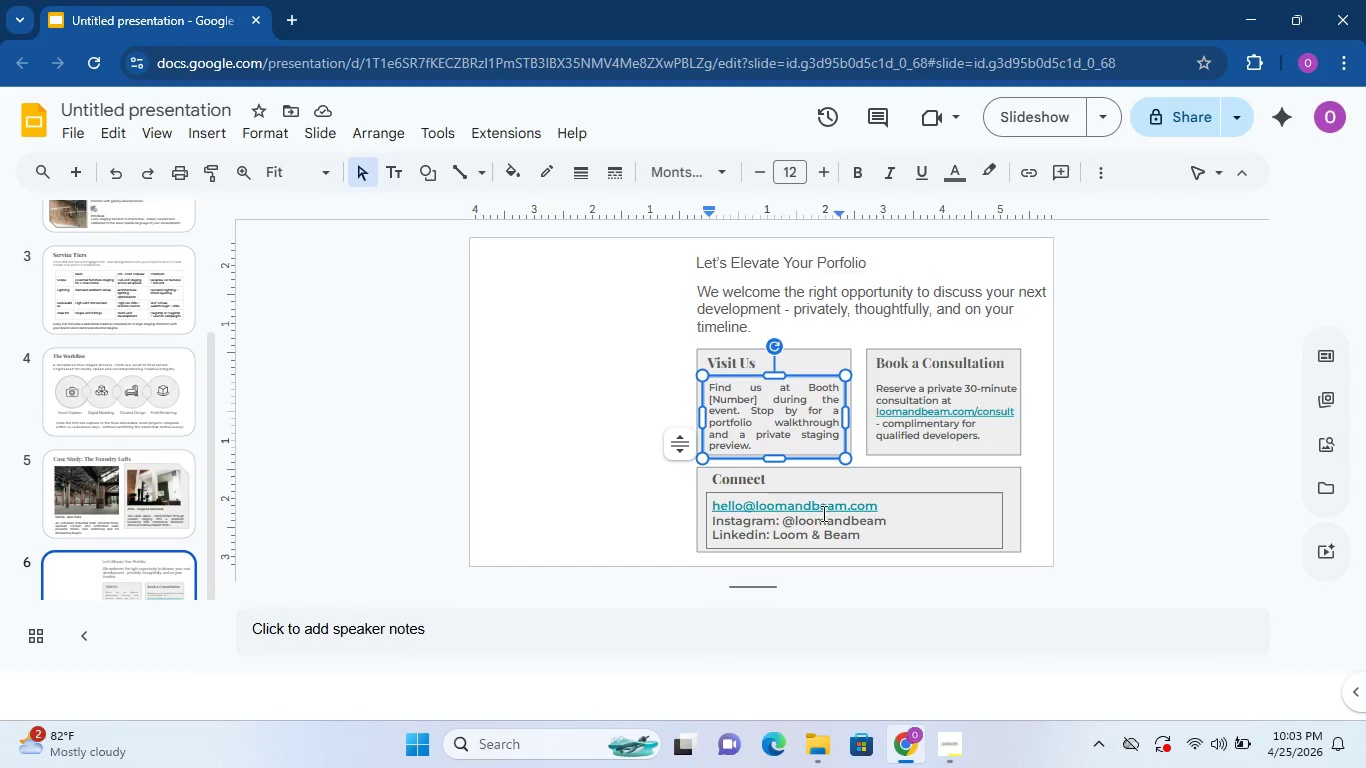 
left_click([827, 522])
 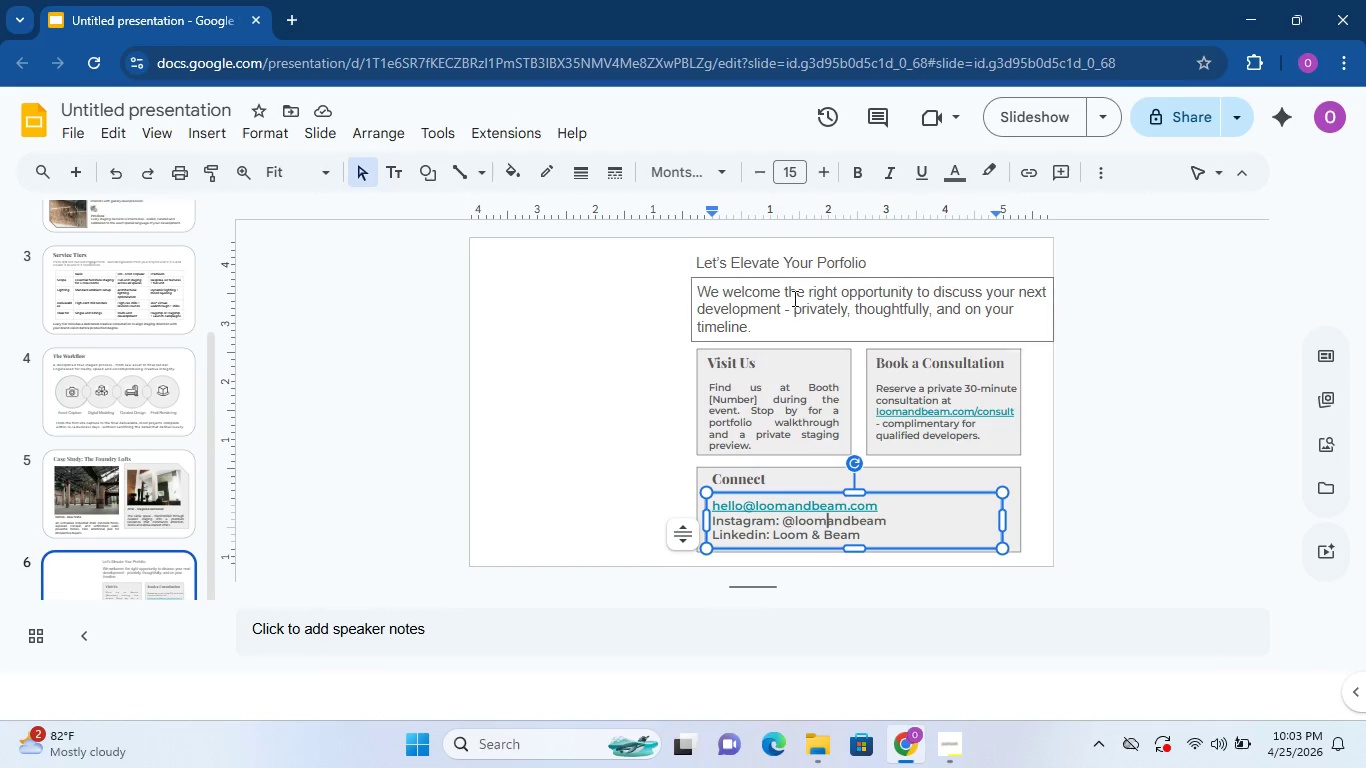 
left_click([819, 420])
 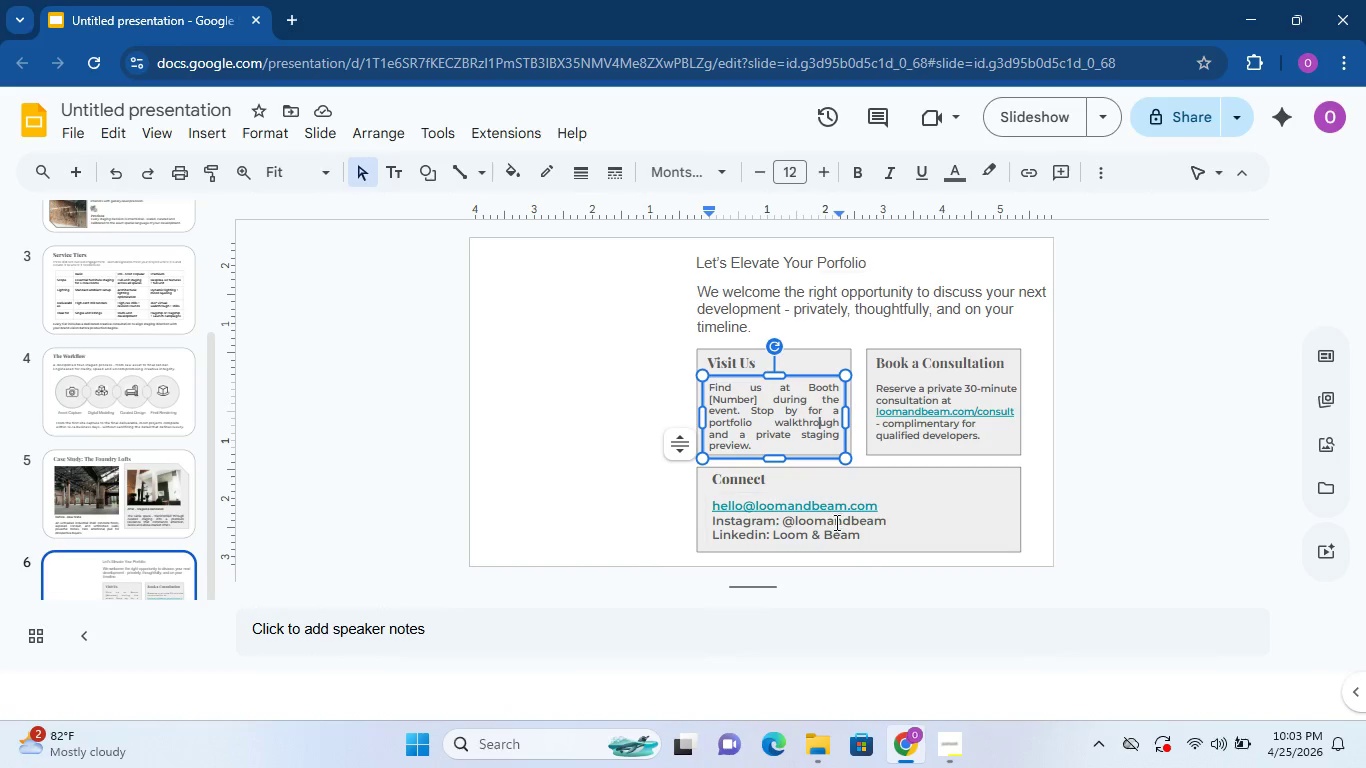 
left_click([834, 523])
 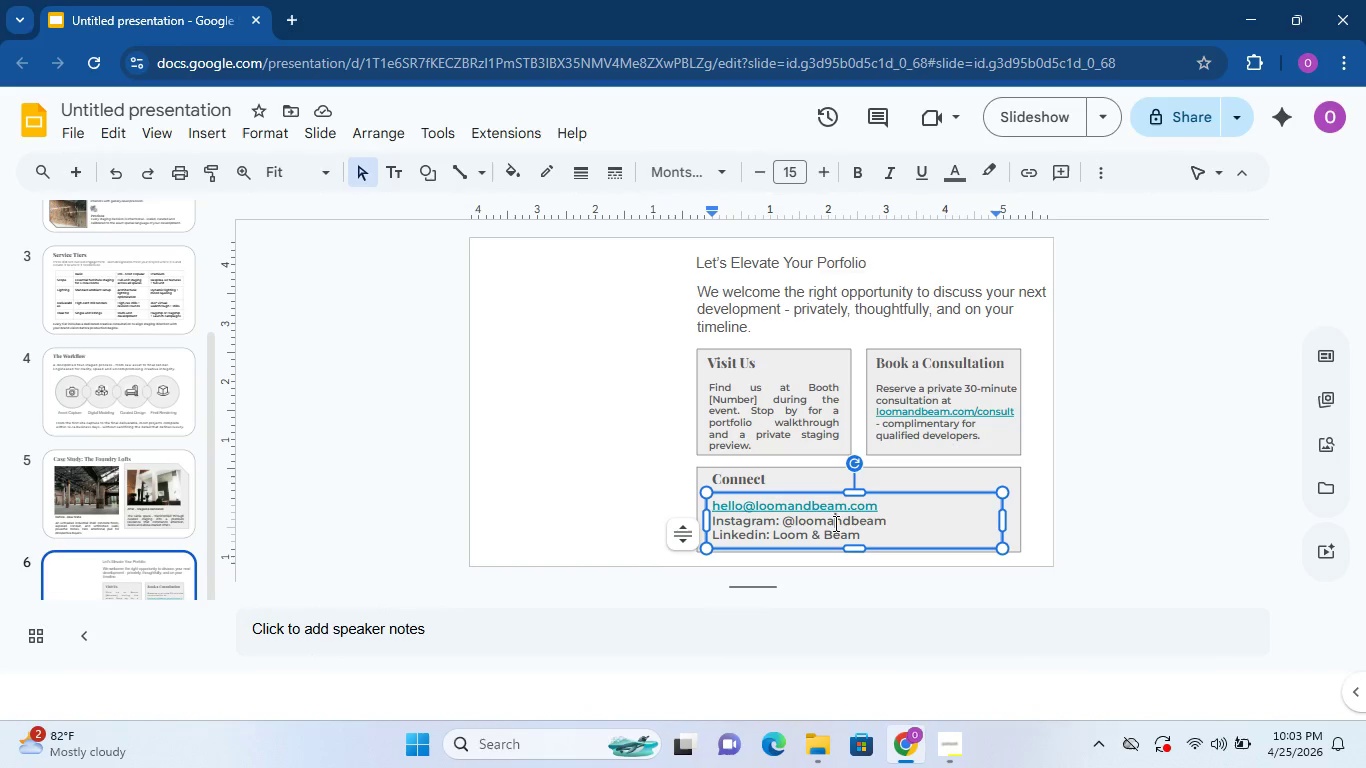 
hold_key(key=ShiftLeft, duration=0.73)
 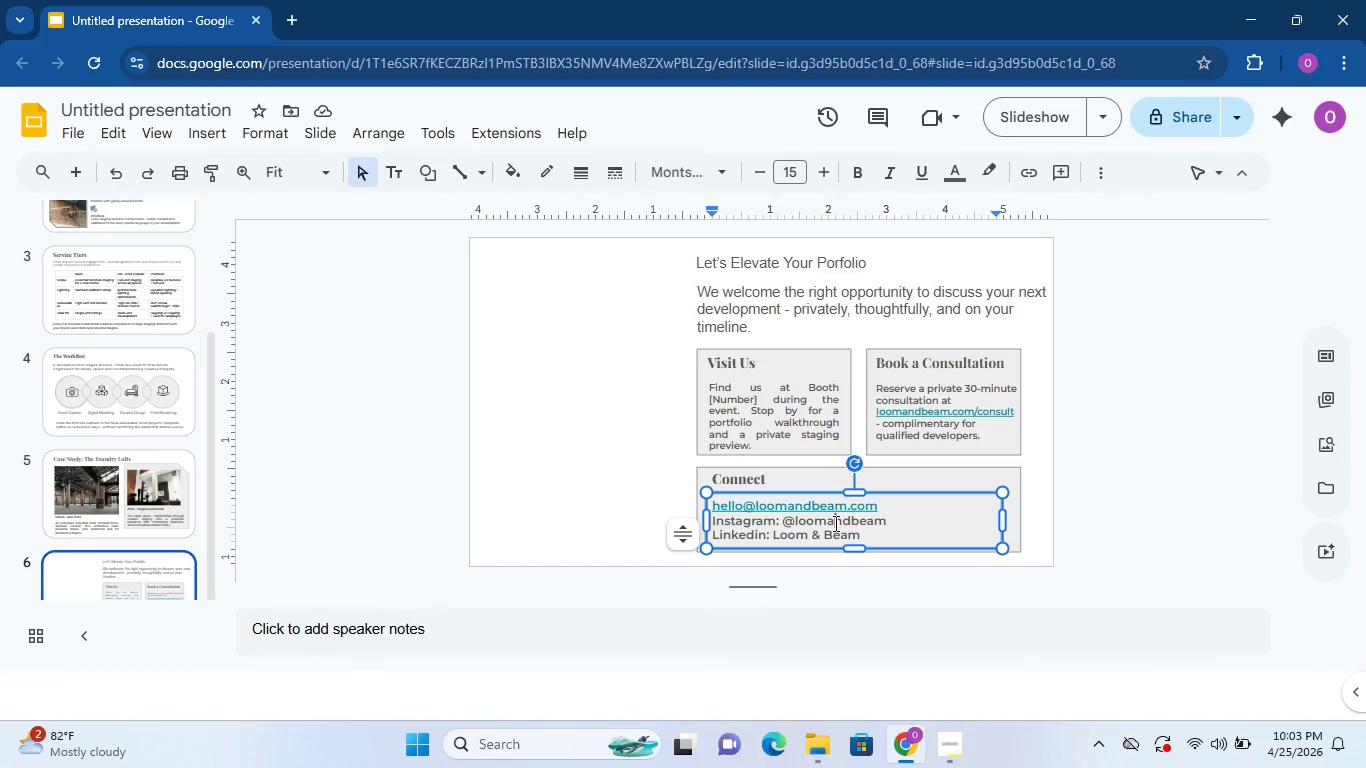 
key(Control+A)
 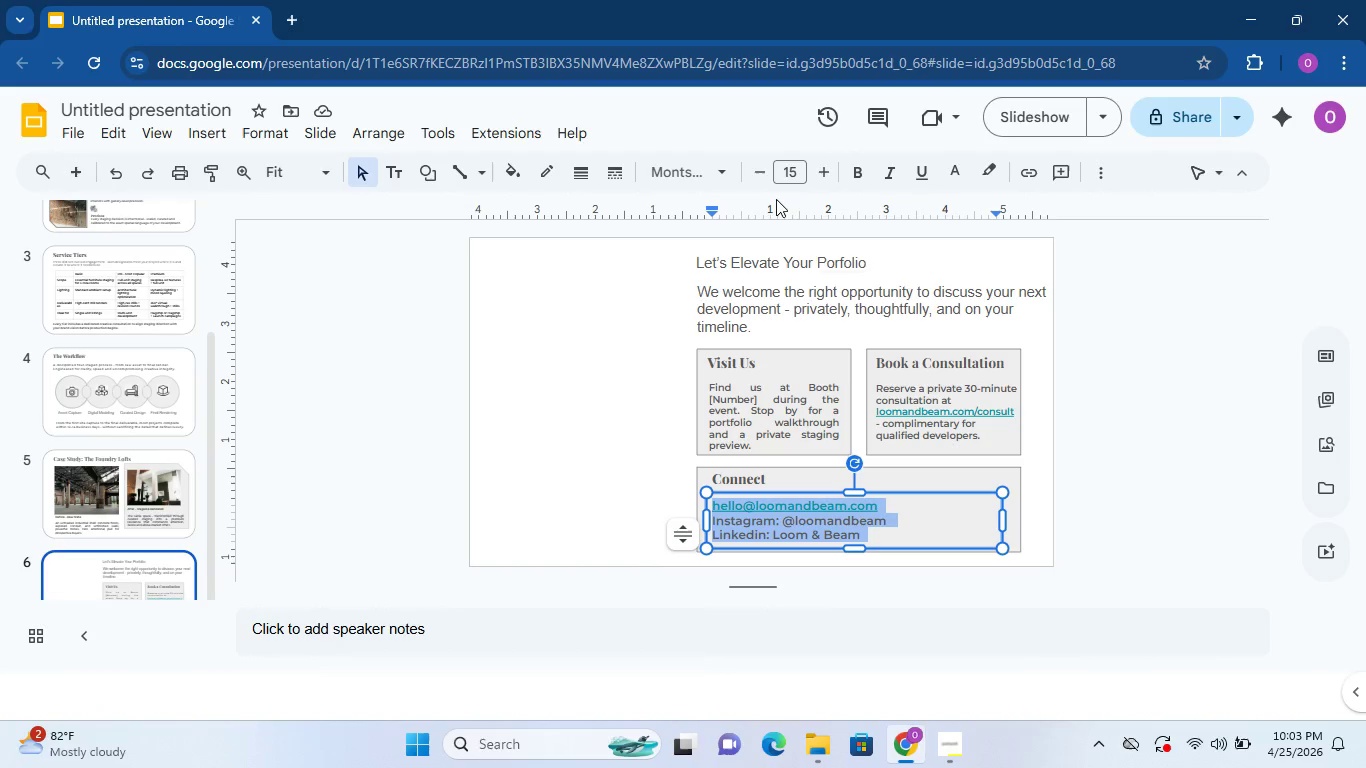 
left_click([769, 187])
 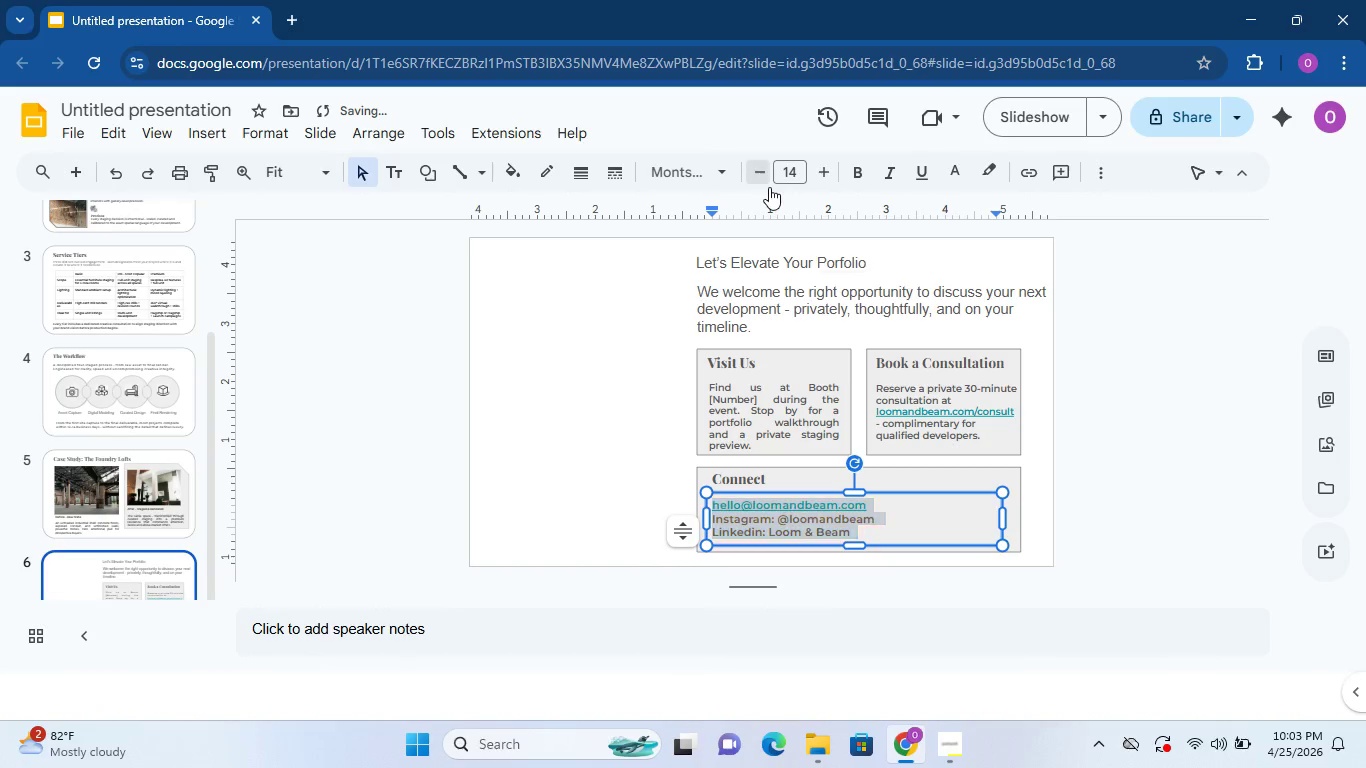 
left_click([769, 187])
 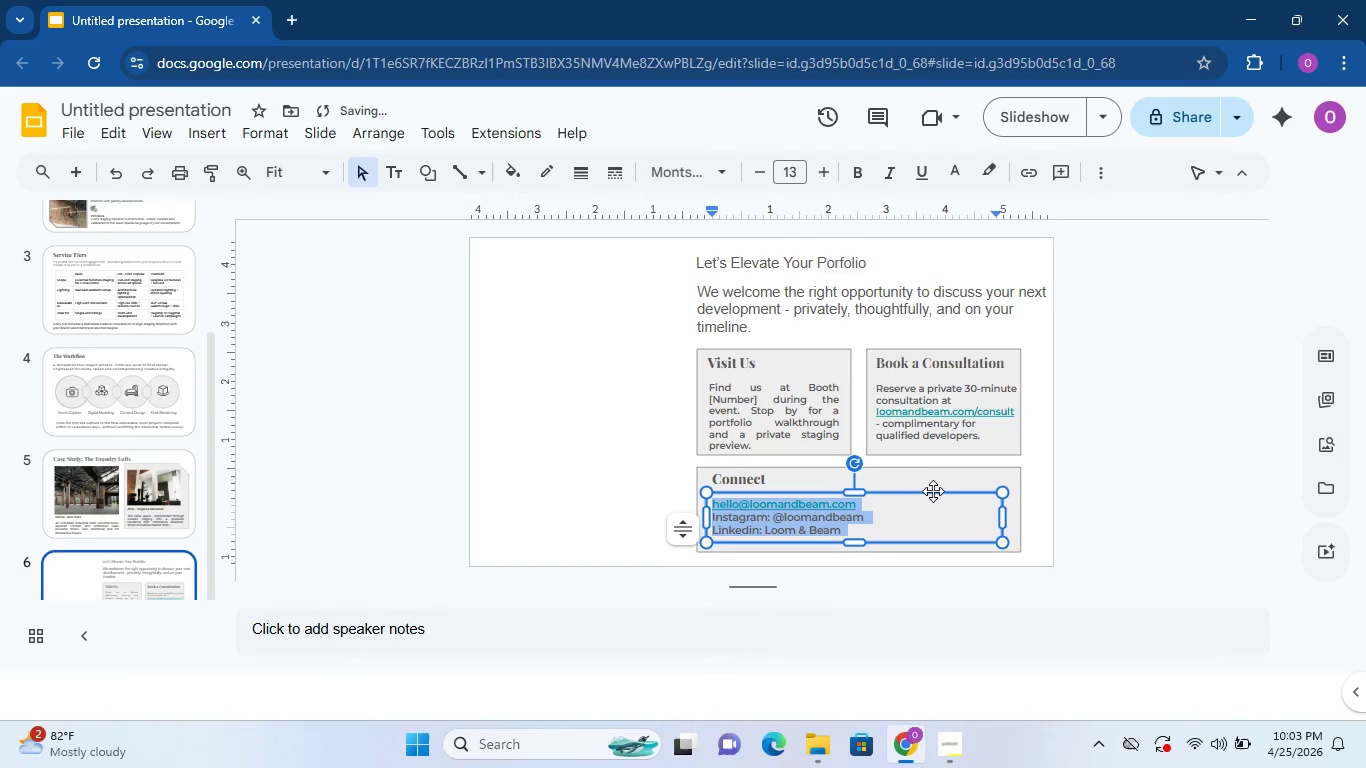 
key(Control+E)
 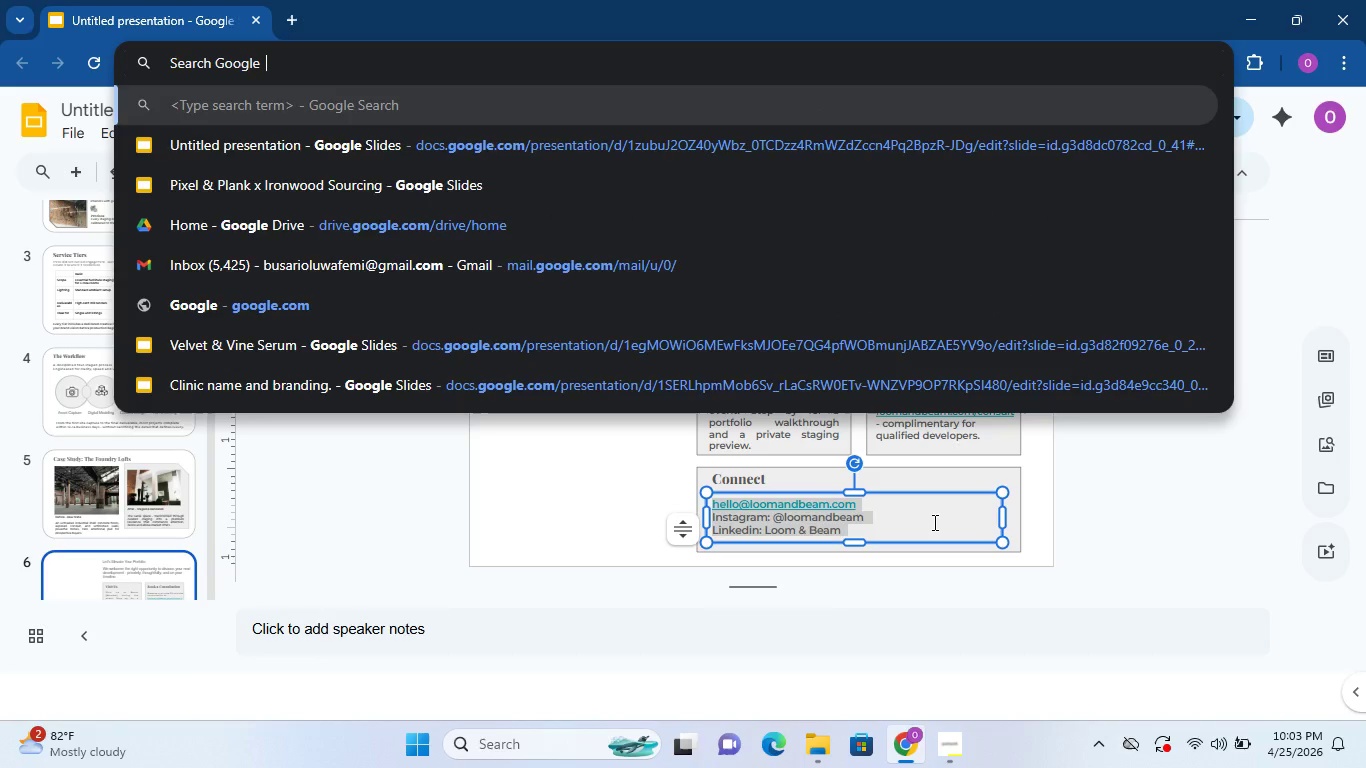 
left_click([933, 522])
 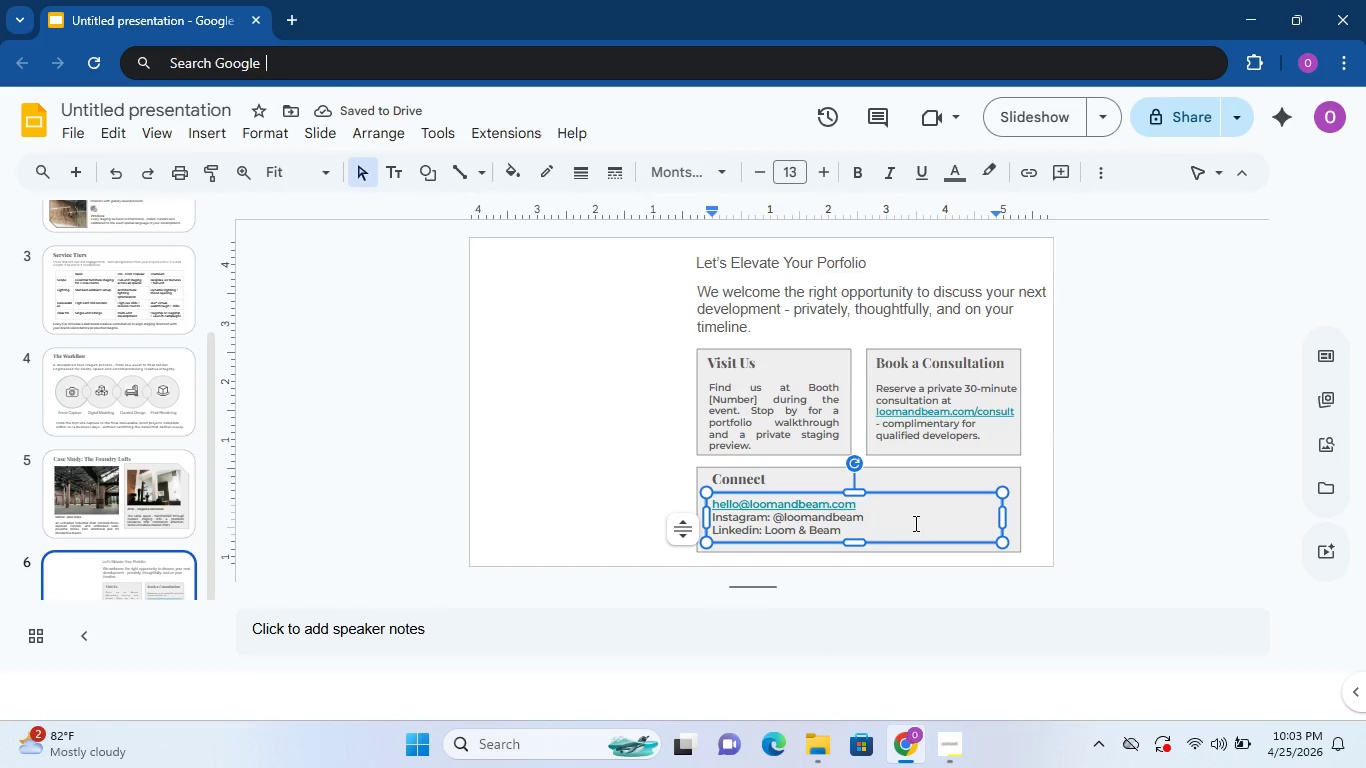 
hold_key(key=ControlLeft, duration=0.52)
 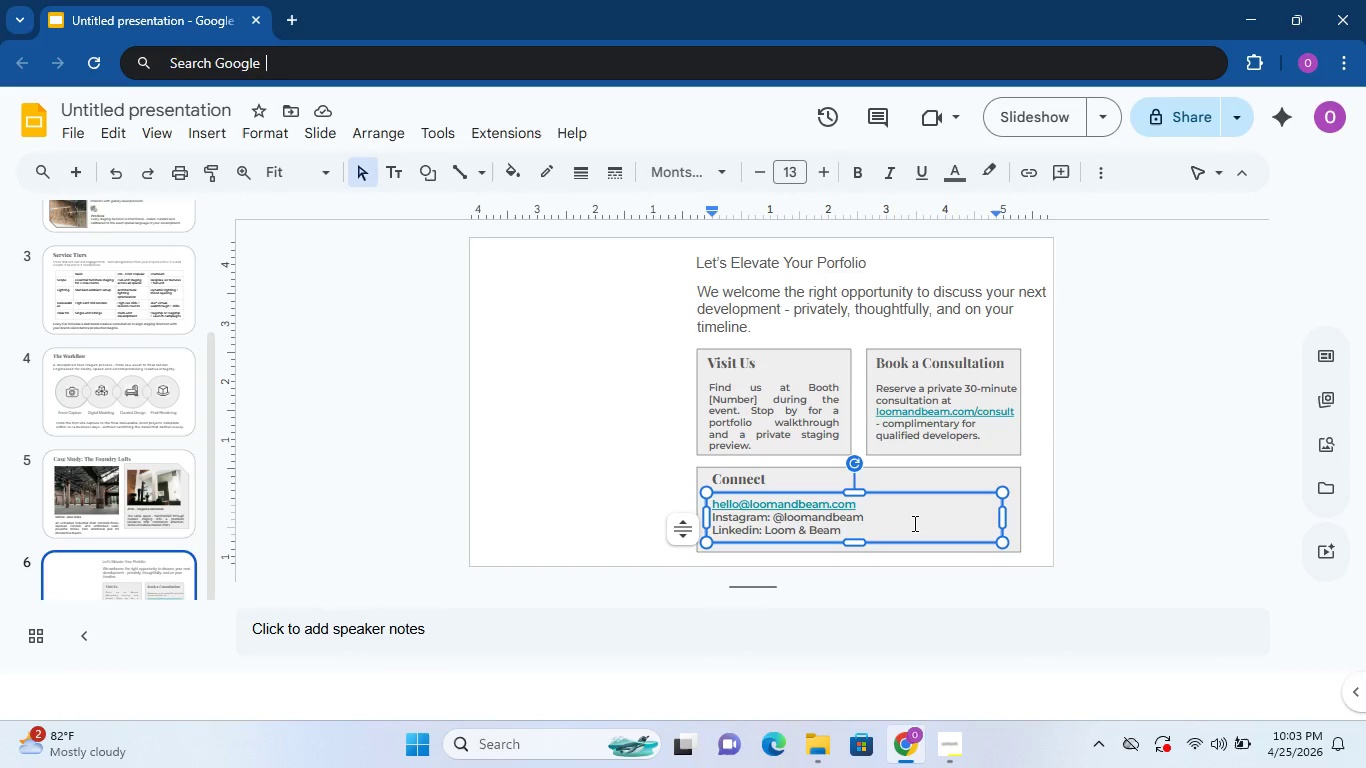 
key(Control+A)
 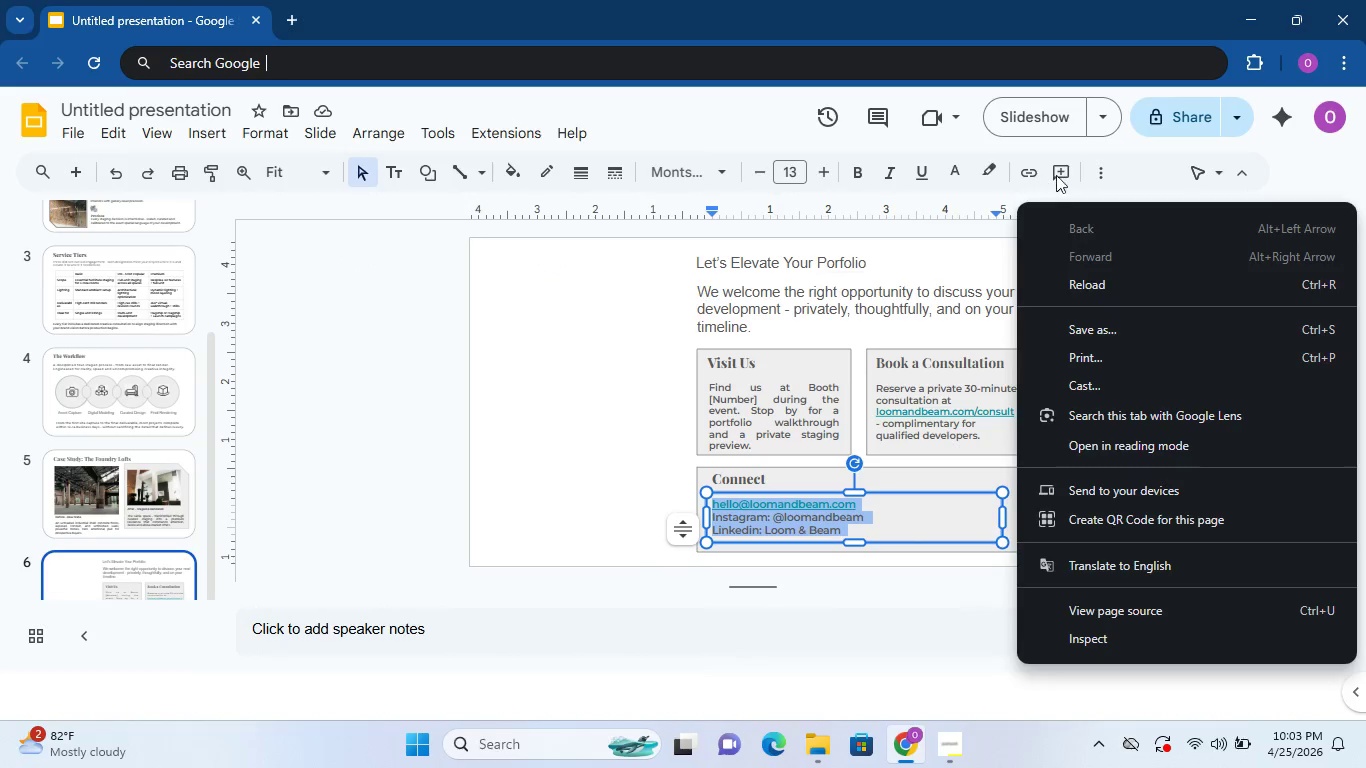 
left_click([1092, 172])
 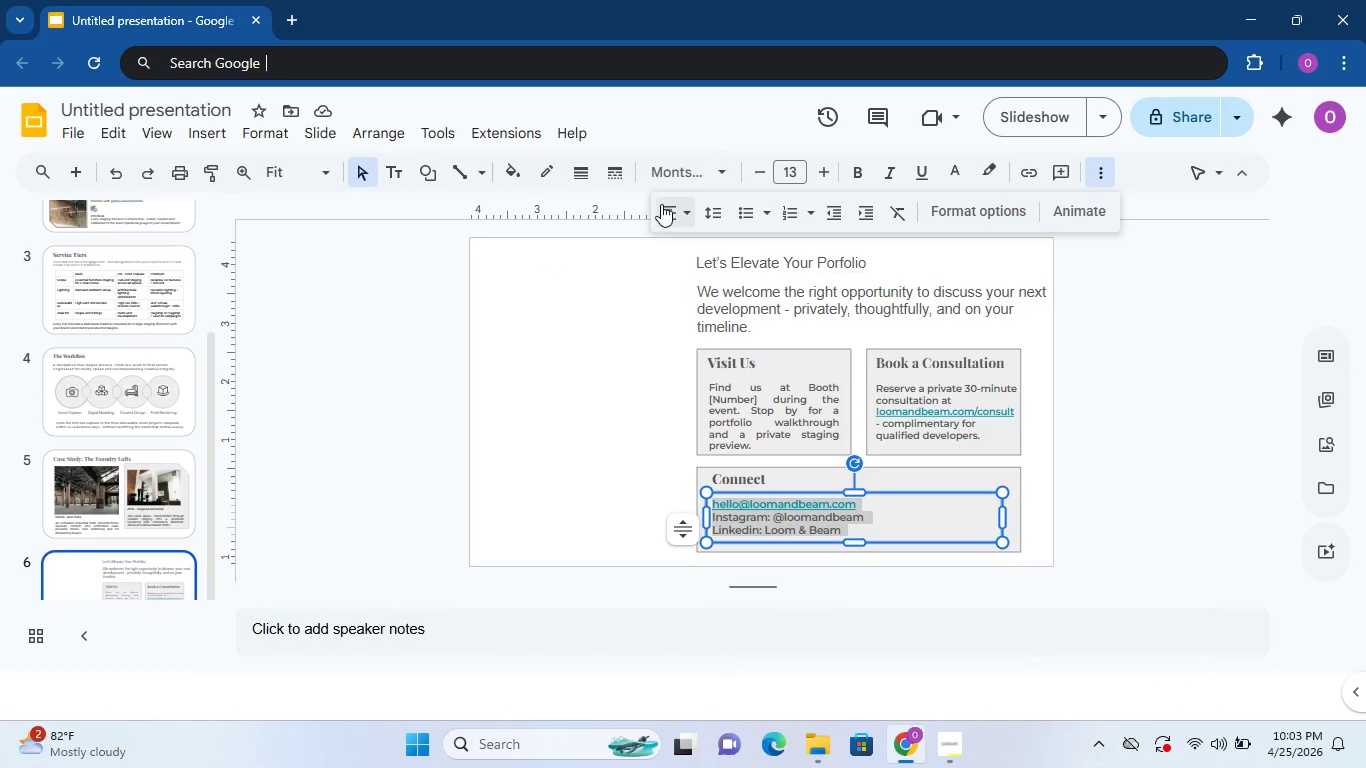 
left_click([677, 208])
 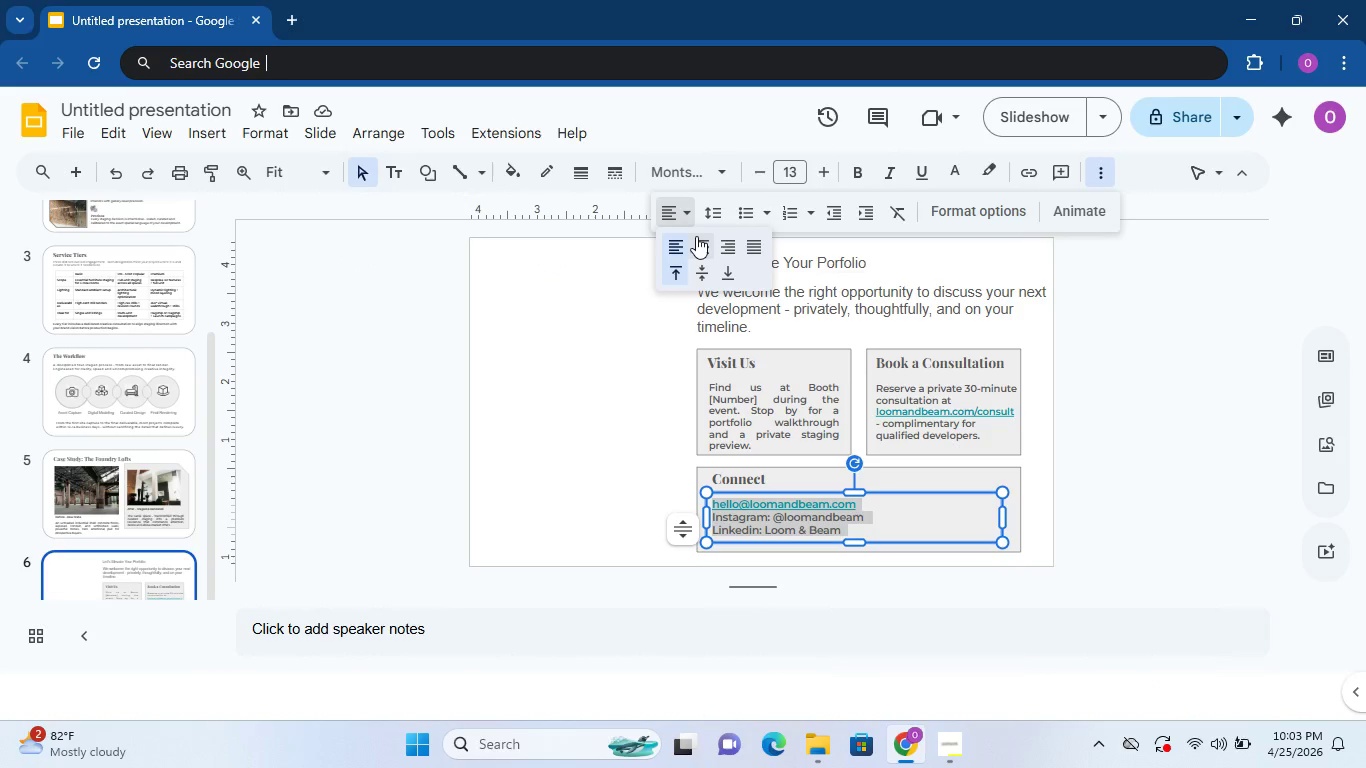 
left_click([696, 236])
 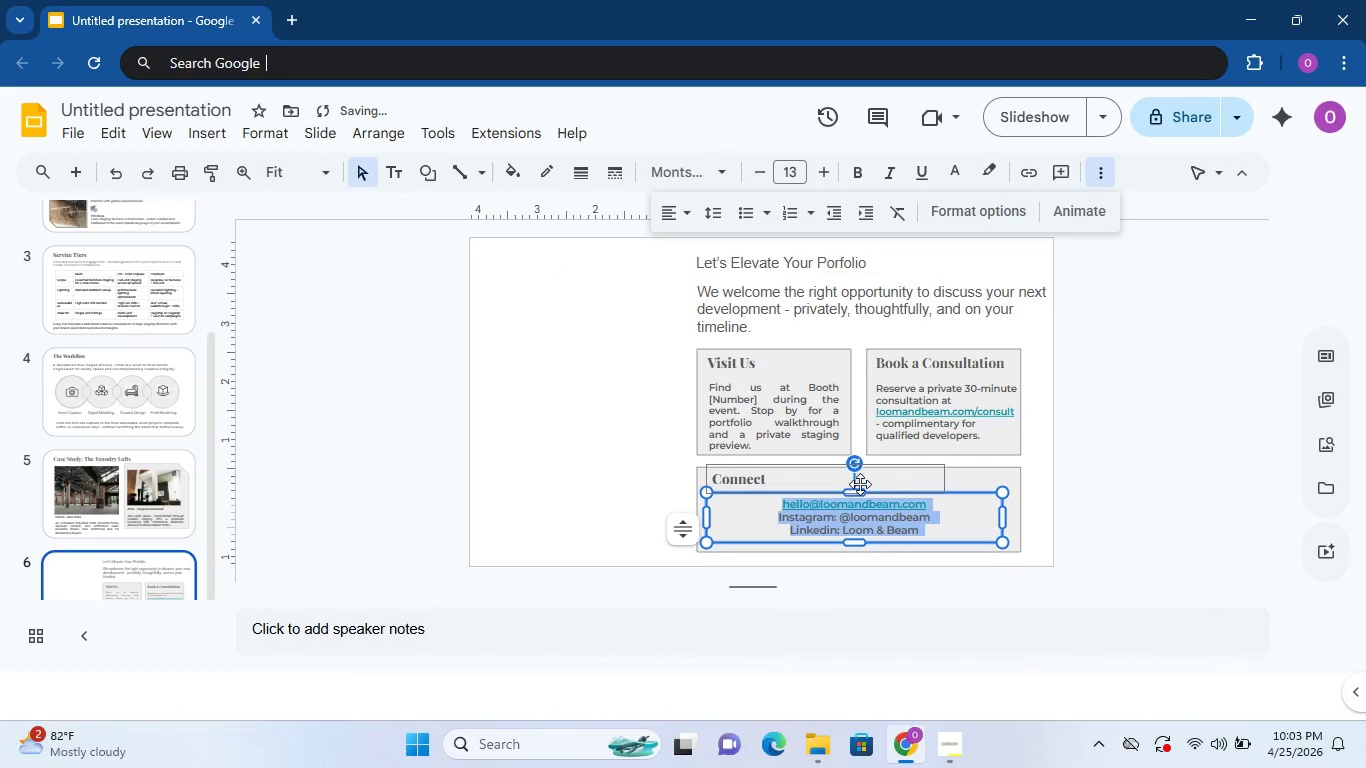 
left_click([744, 472])
 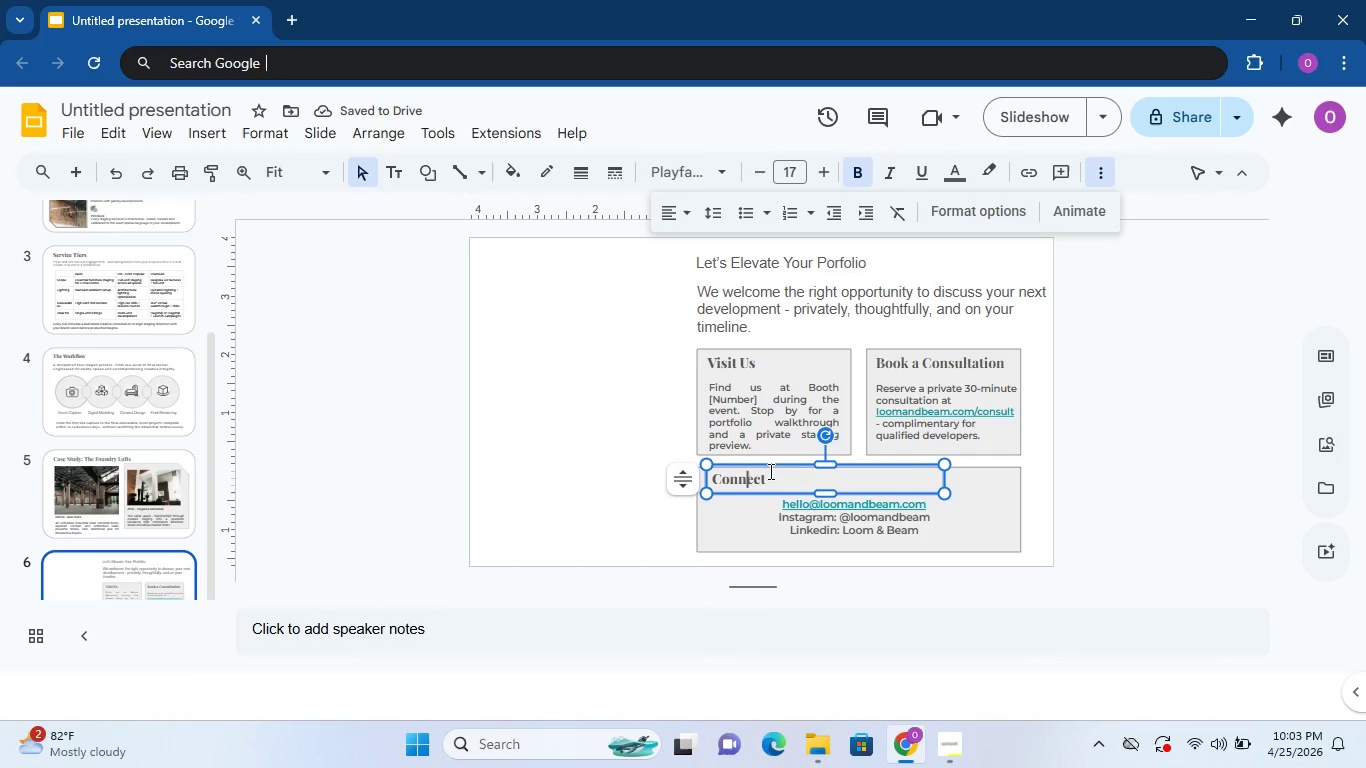 
left_click([771, 469])
 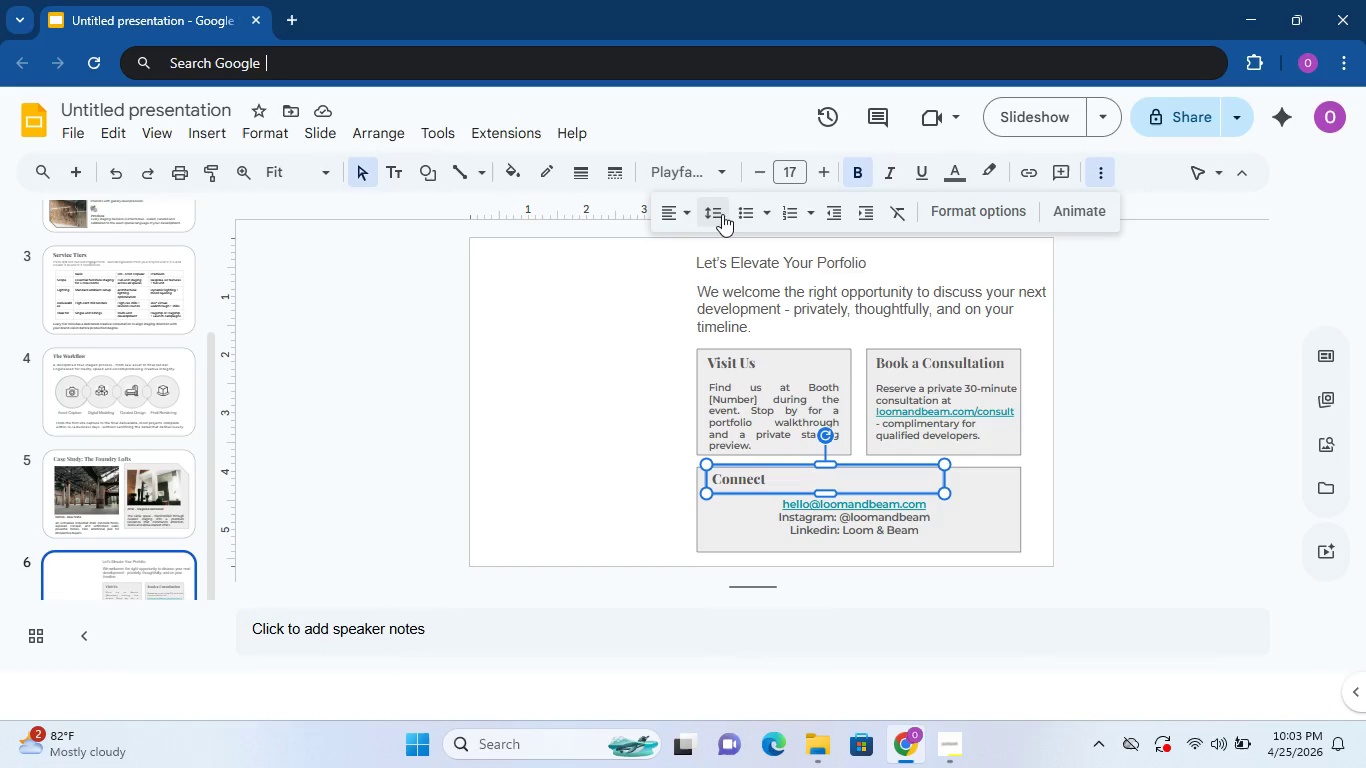 
left_click([689, 214])
 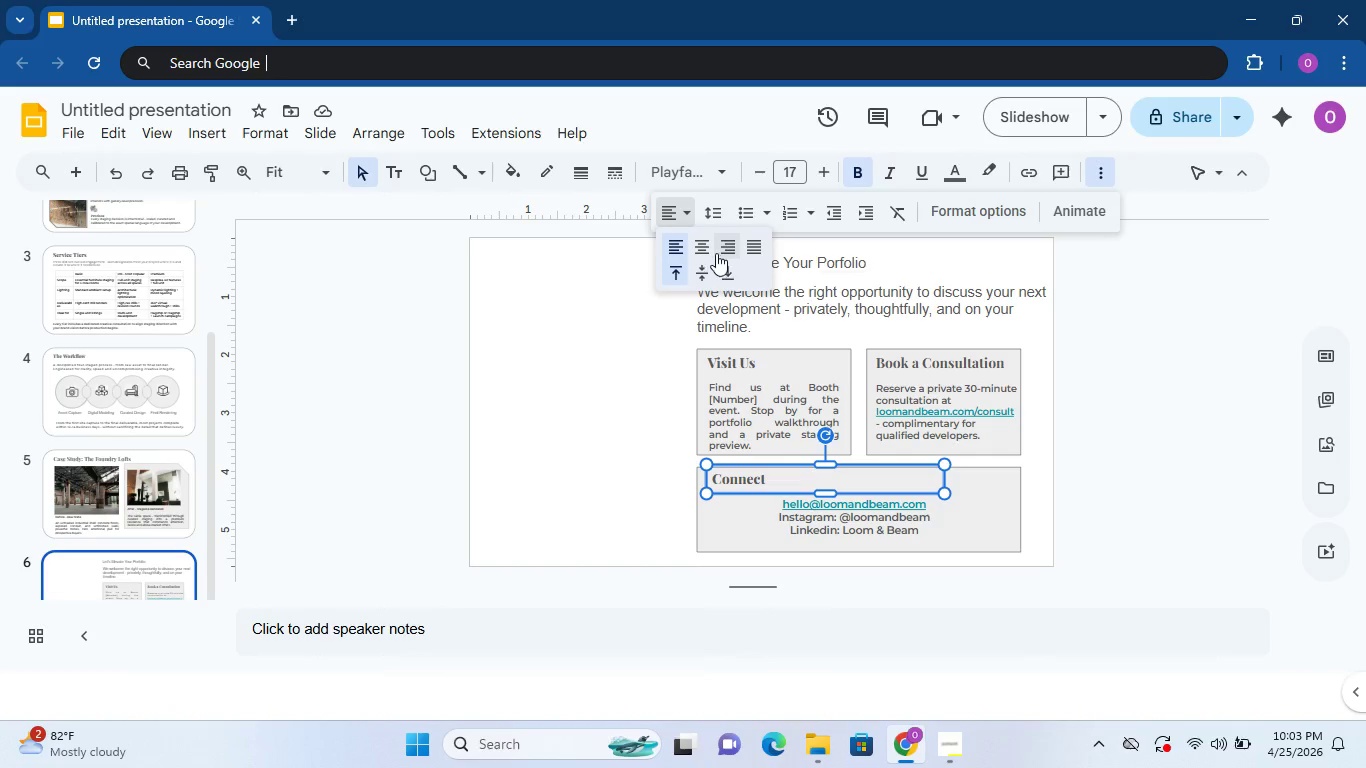 
left_click([712, 252])
 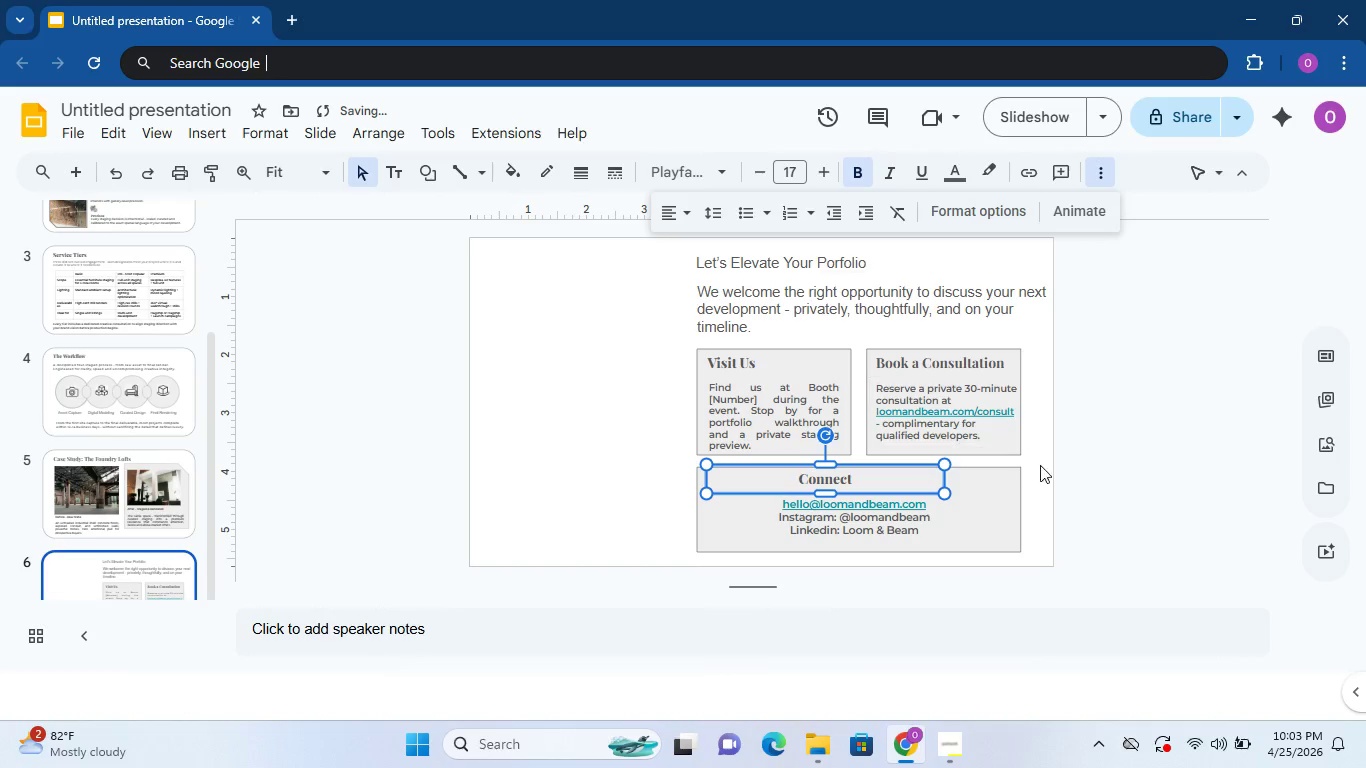 
left_click([1056, 467])
 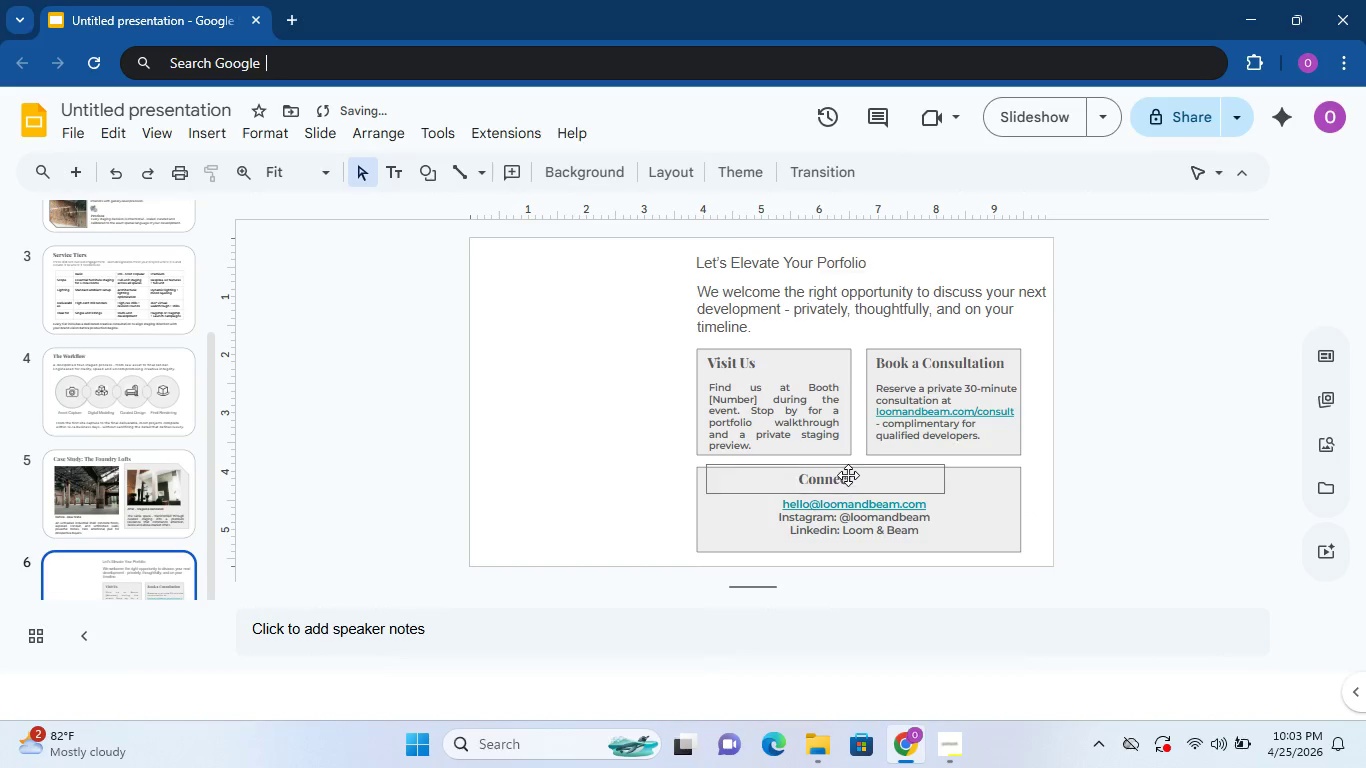 
left_click_drag(start_coordinate=[846, 471], to_coordinate=[873, 471])
 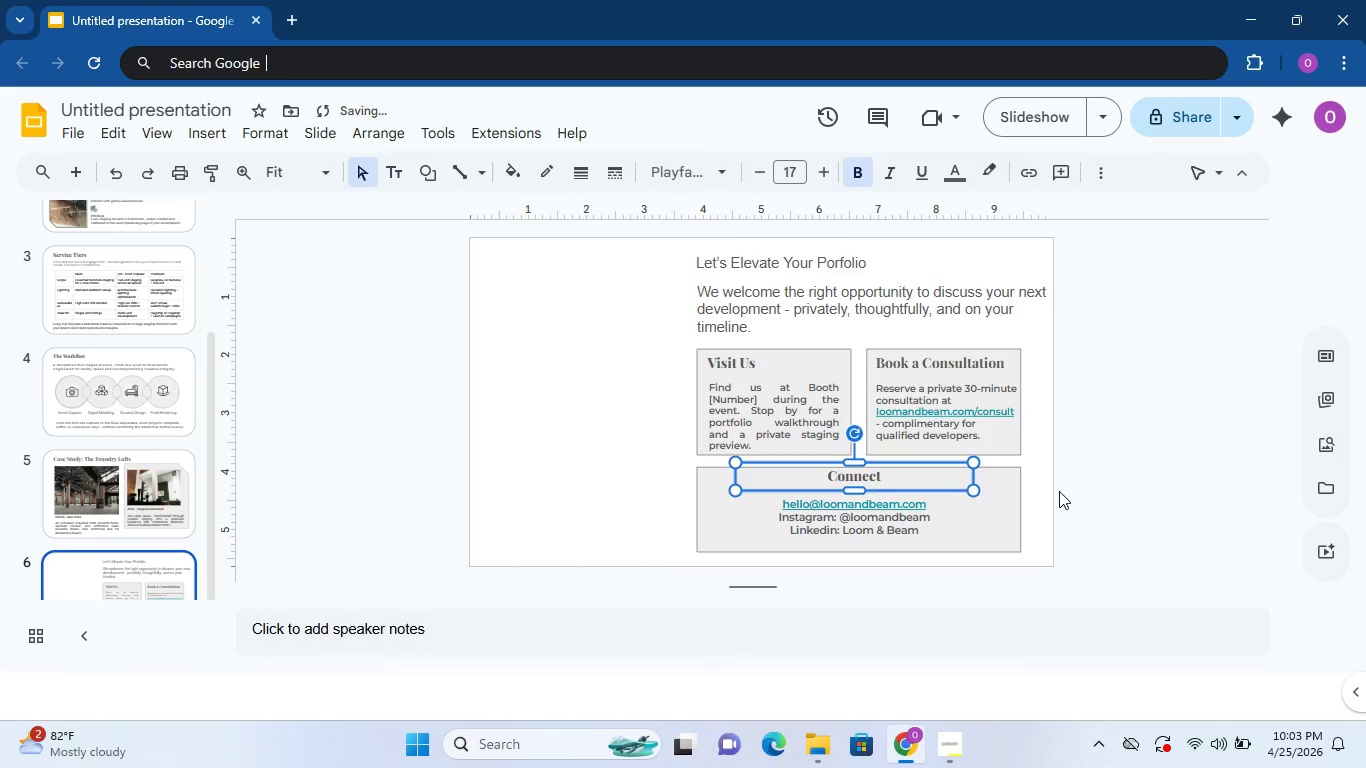 
left_click([1059, 491])
 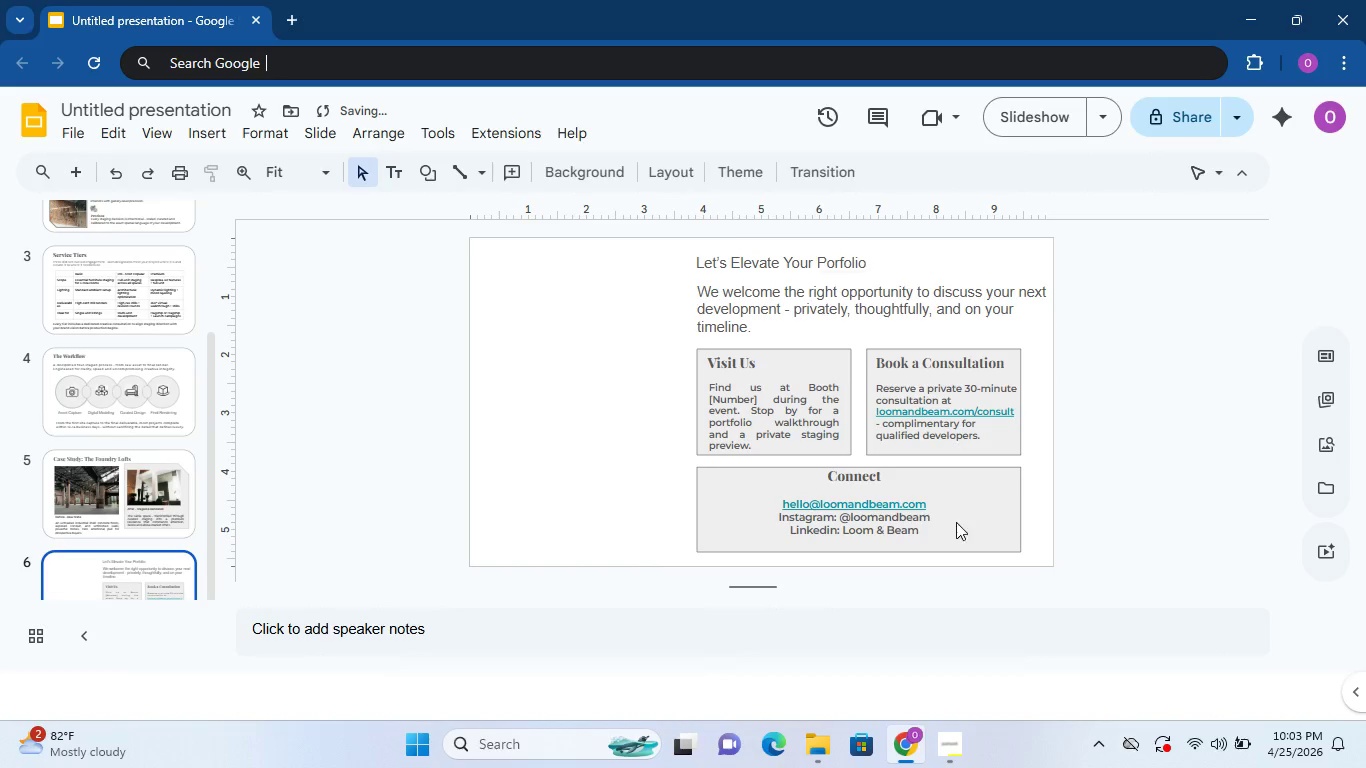 
left_click_drag(start_coordinate=[956, 522], to_coordinate=[926, 520])
 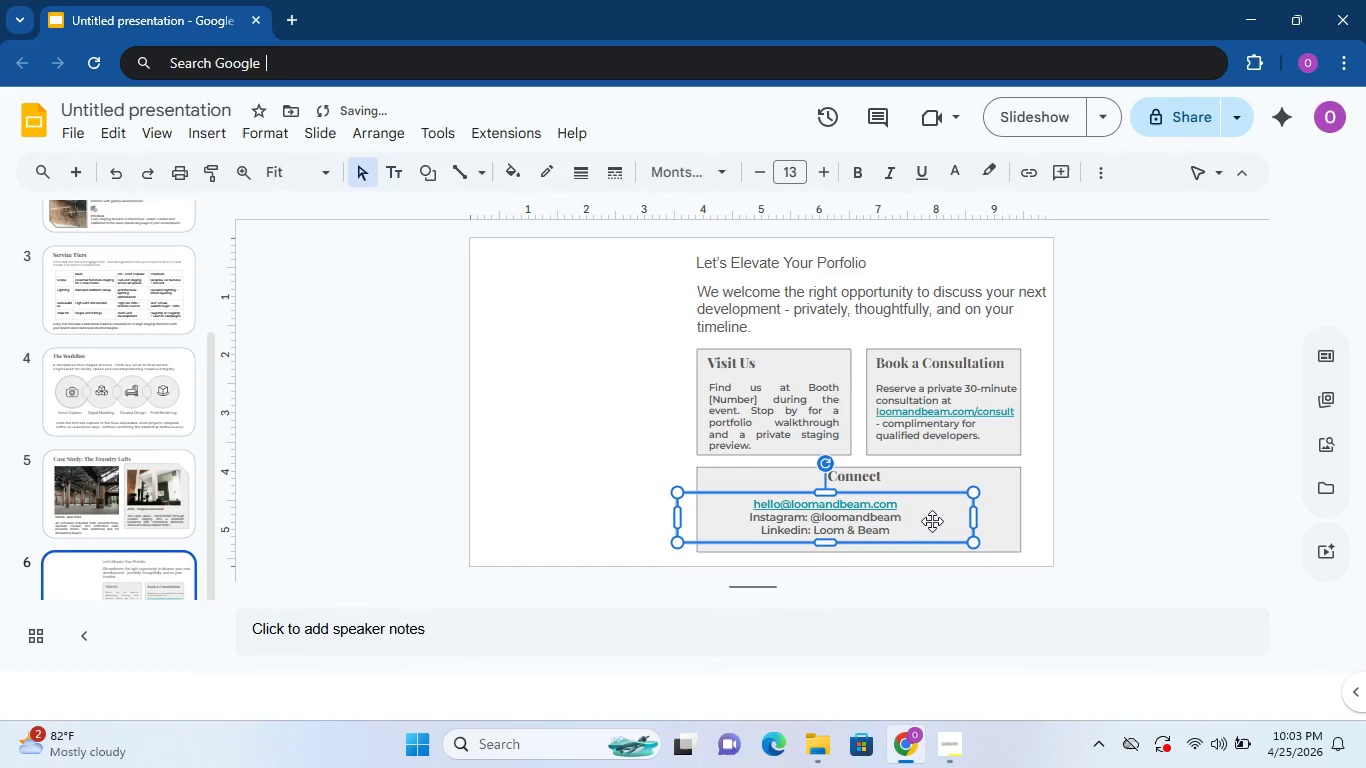 
left_click_drag(start_coordinate=[932, 521], to_coordinate=[952, 519])
 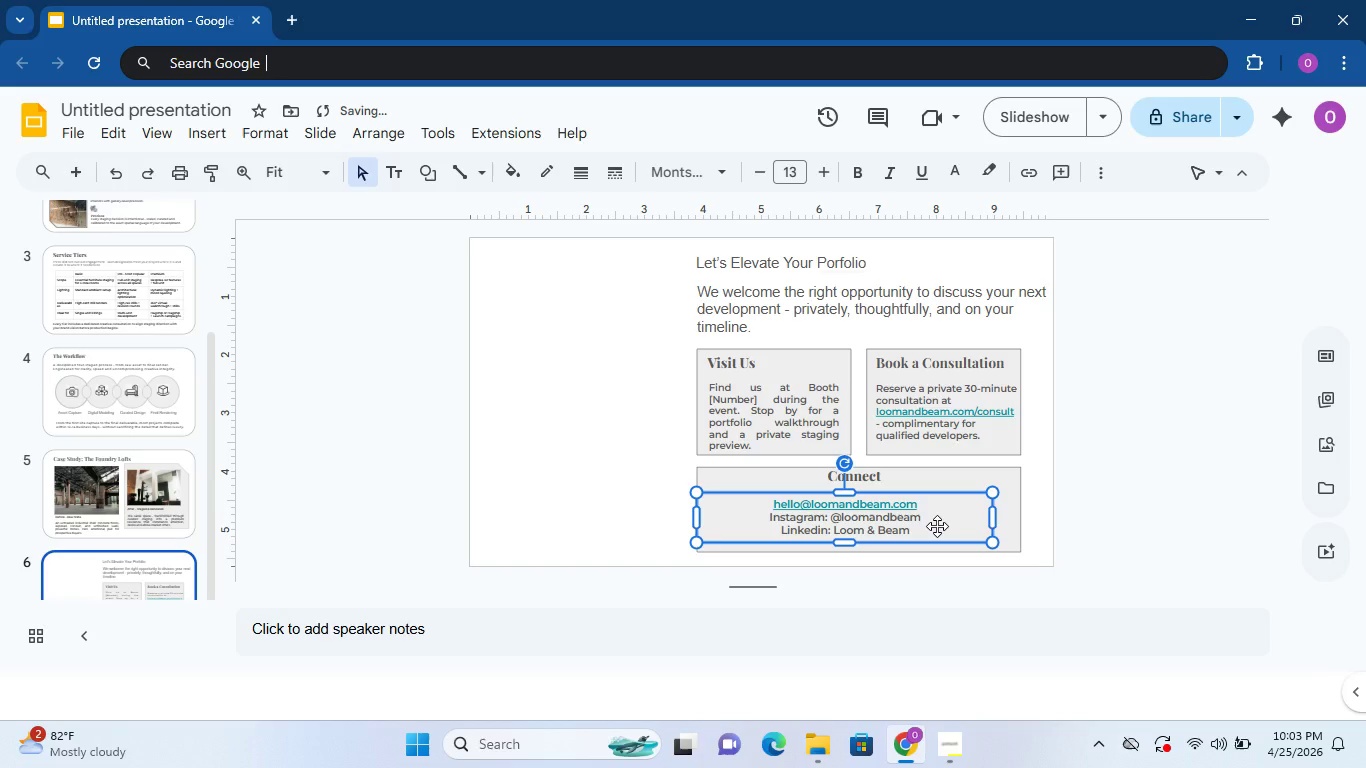 
key(Control+A)
 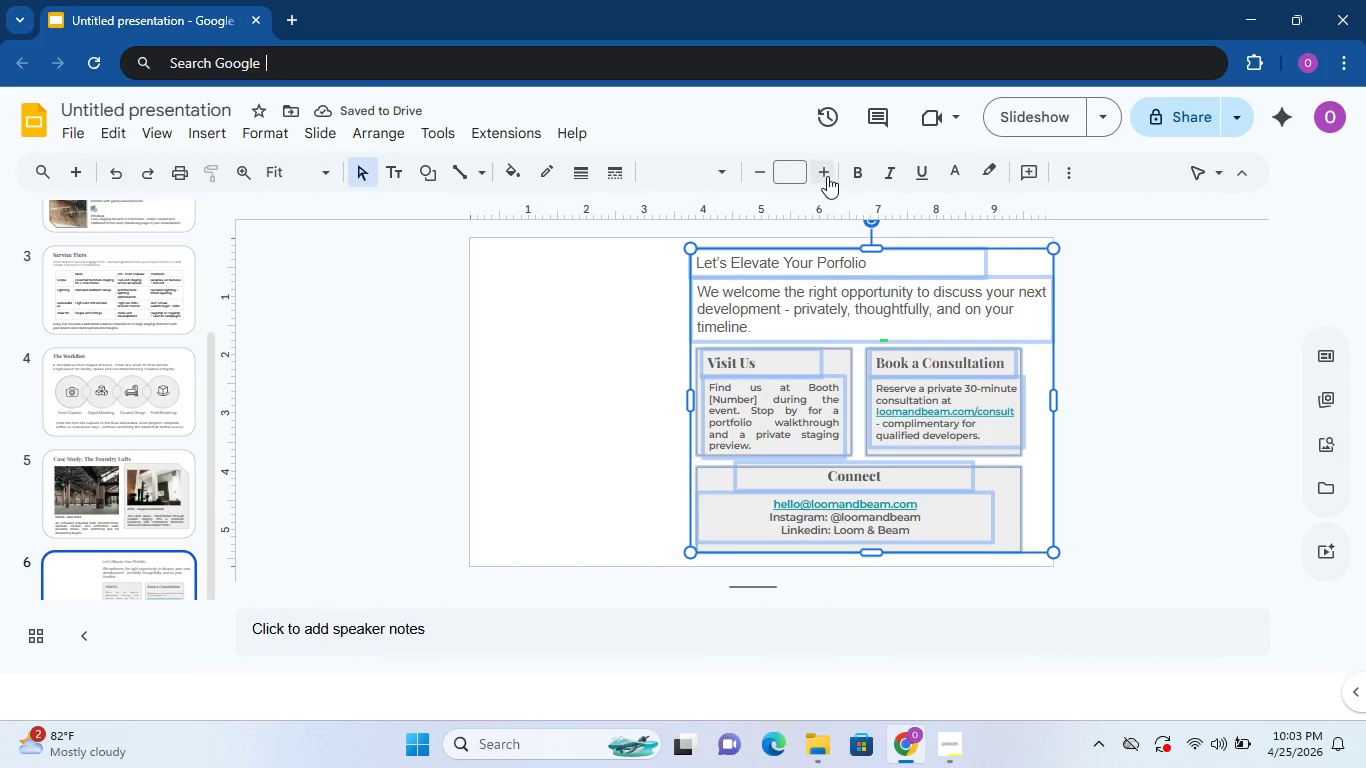 
double_click([827, 176])
 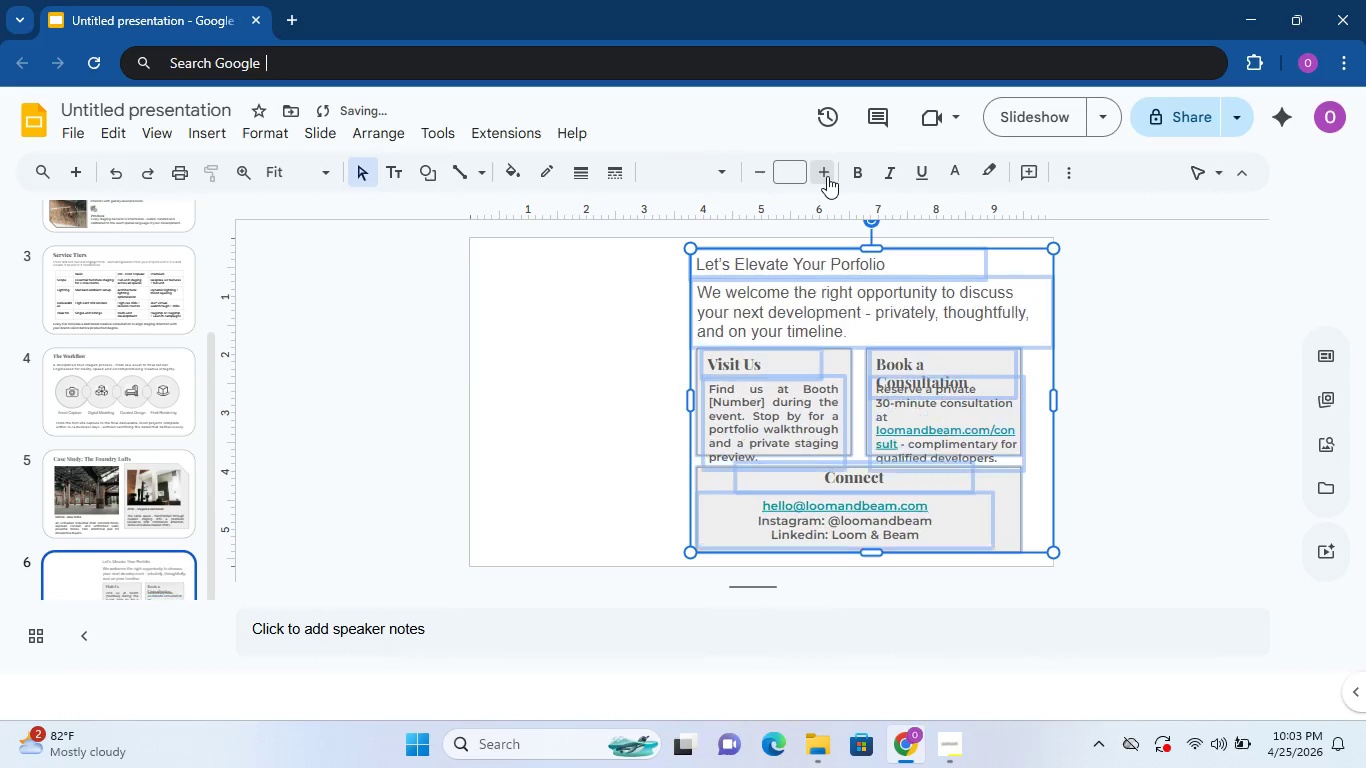 
triple_click([827, 176])
 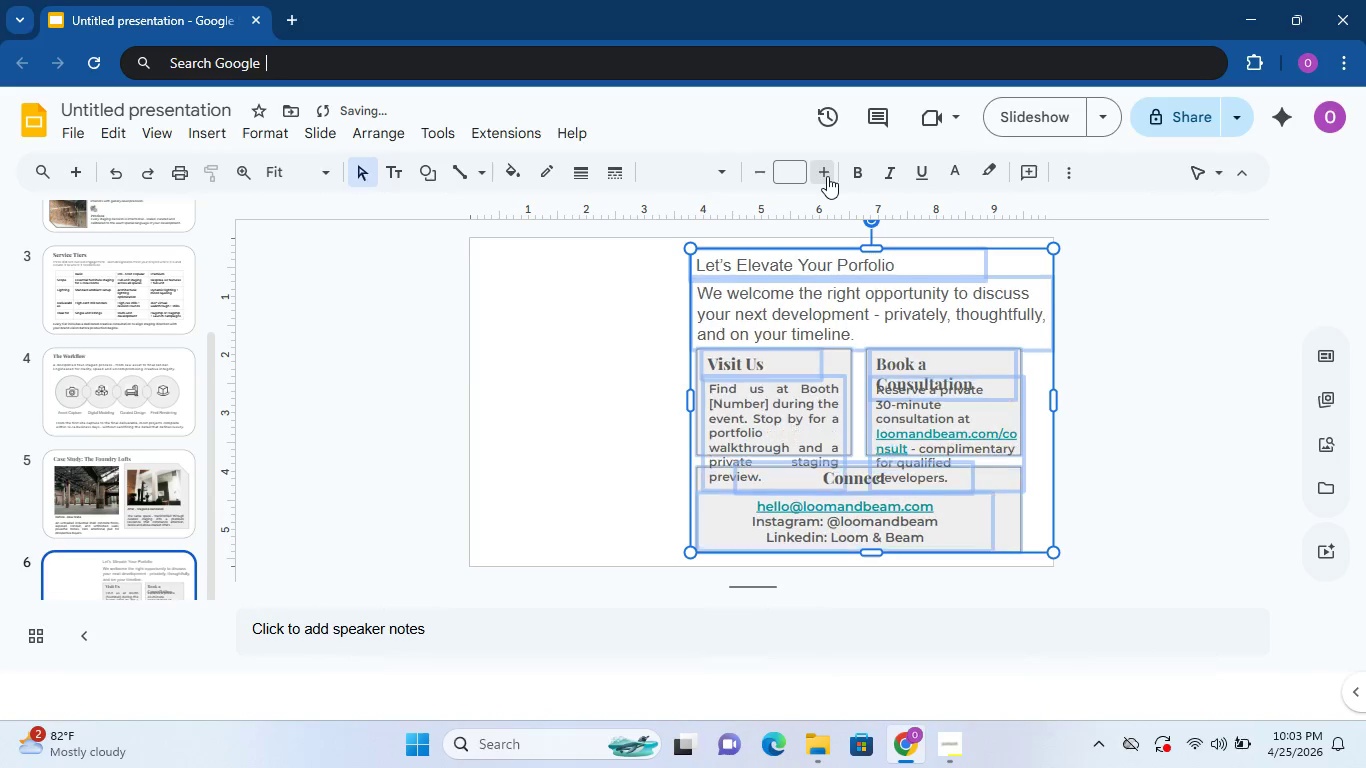 
triple_click([827, 176])
 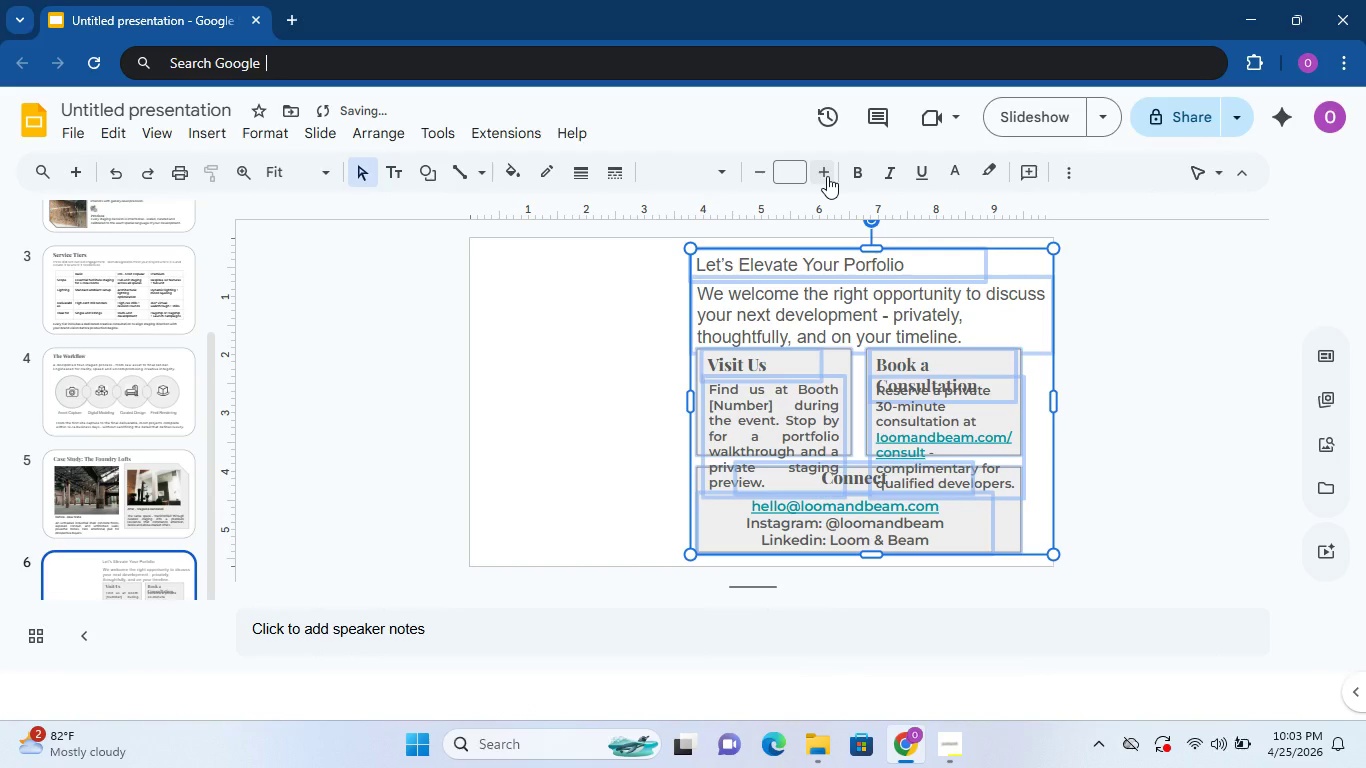 
key(Control+Z)
 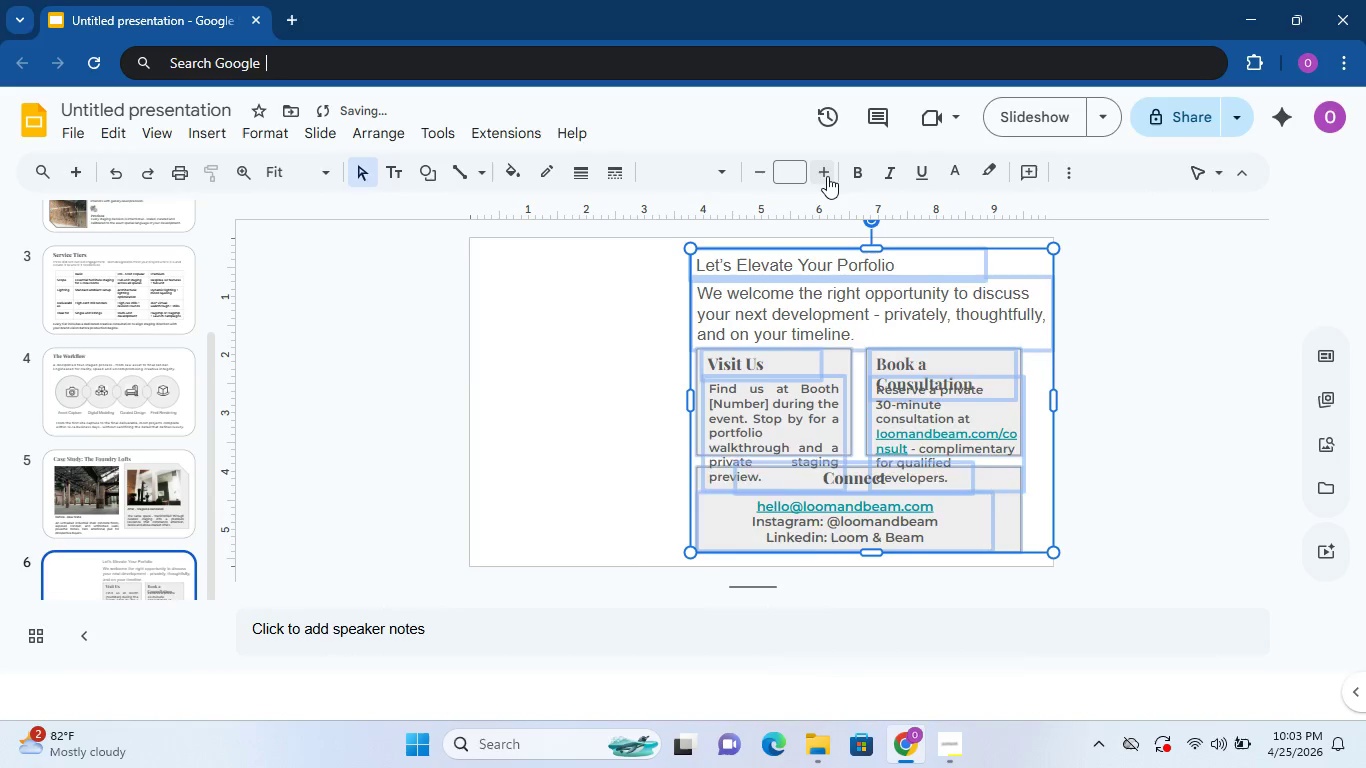 
key(Control+Z)
 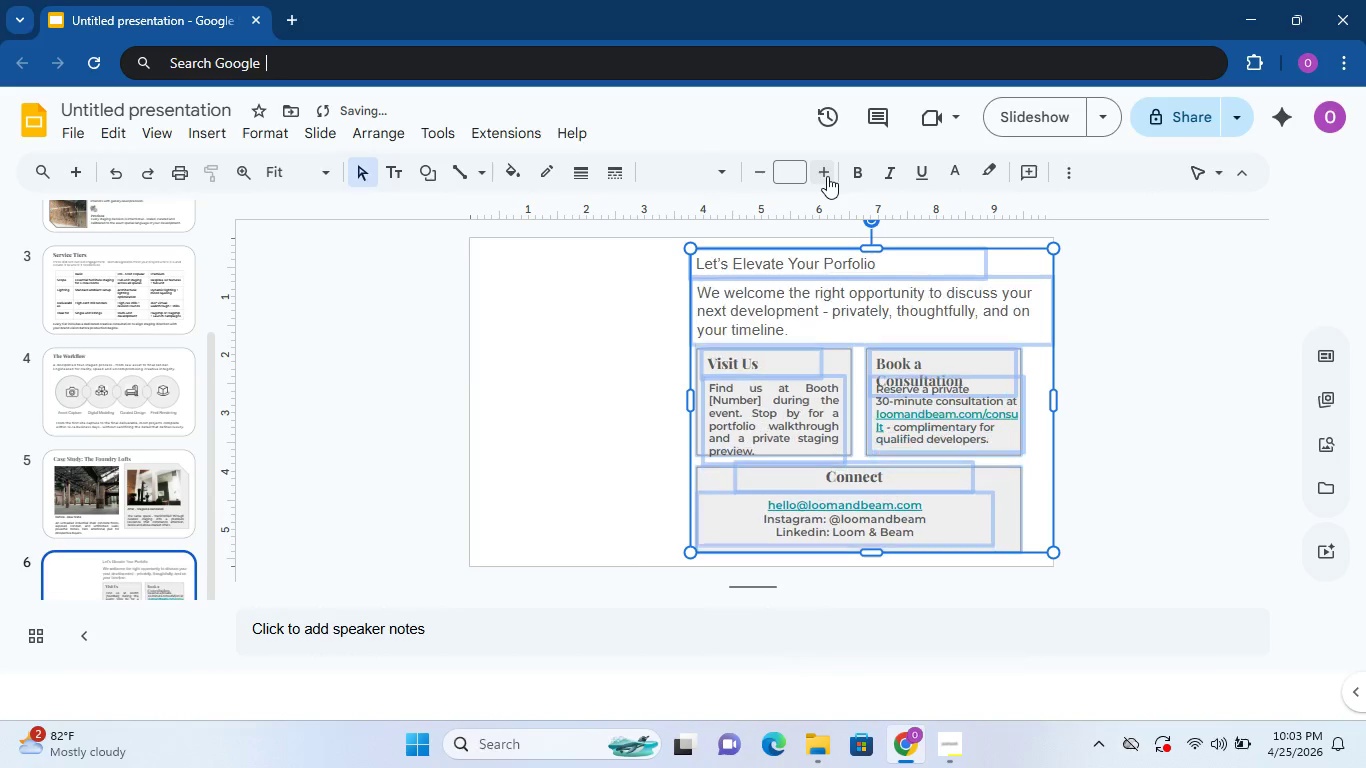 
key(Control+Z)
 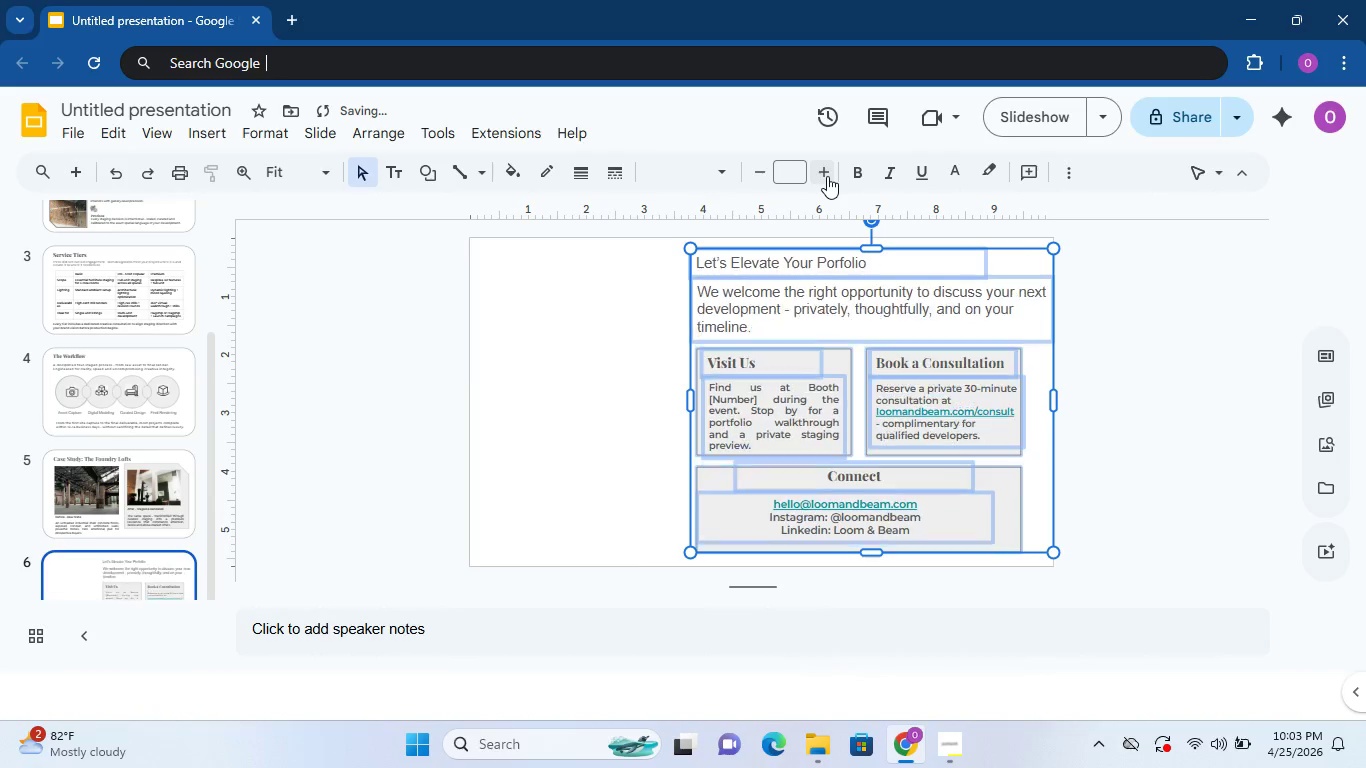 
key(Control+Z)
 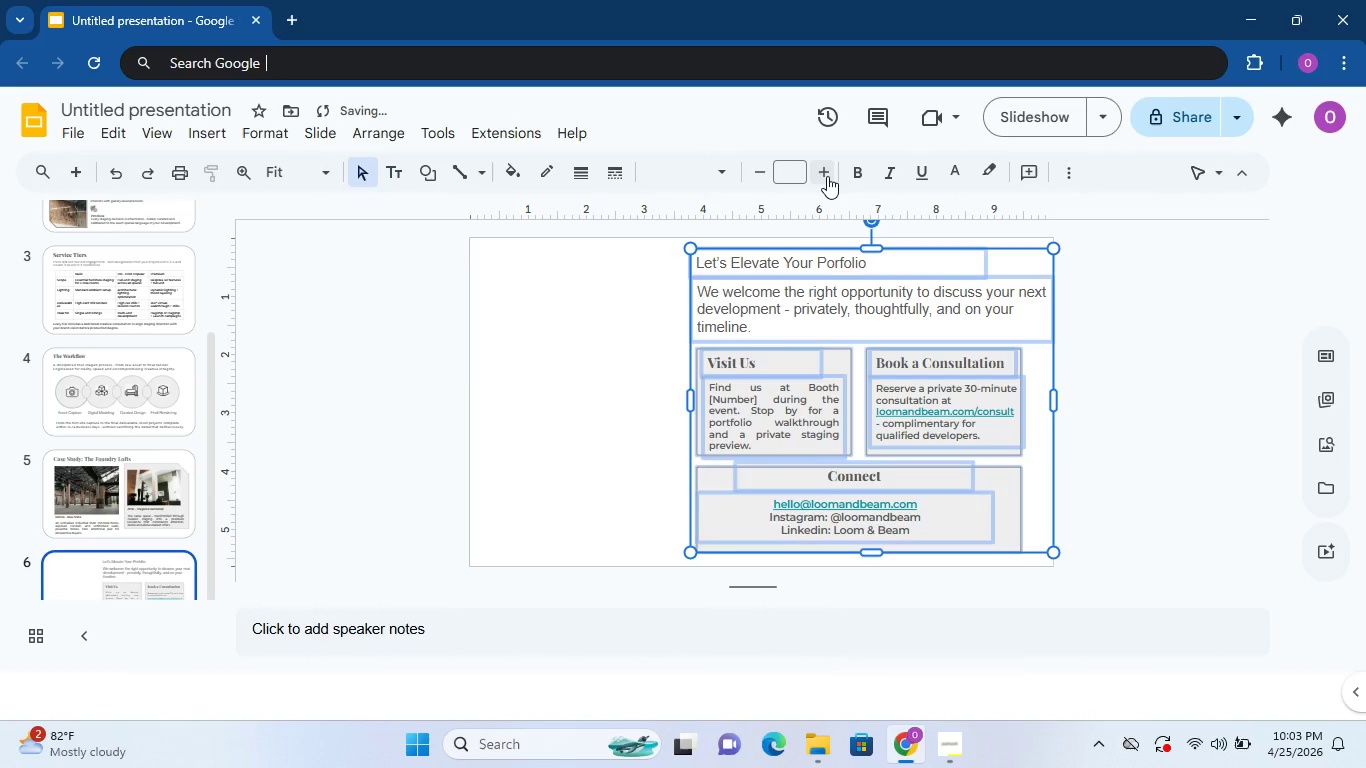 
key(Control+Z)
 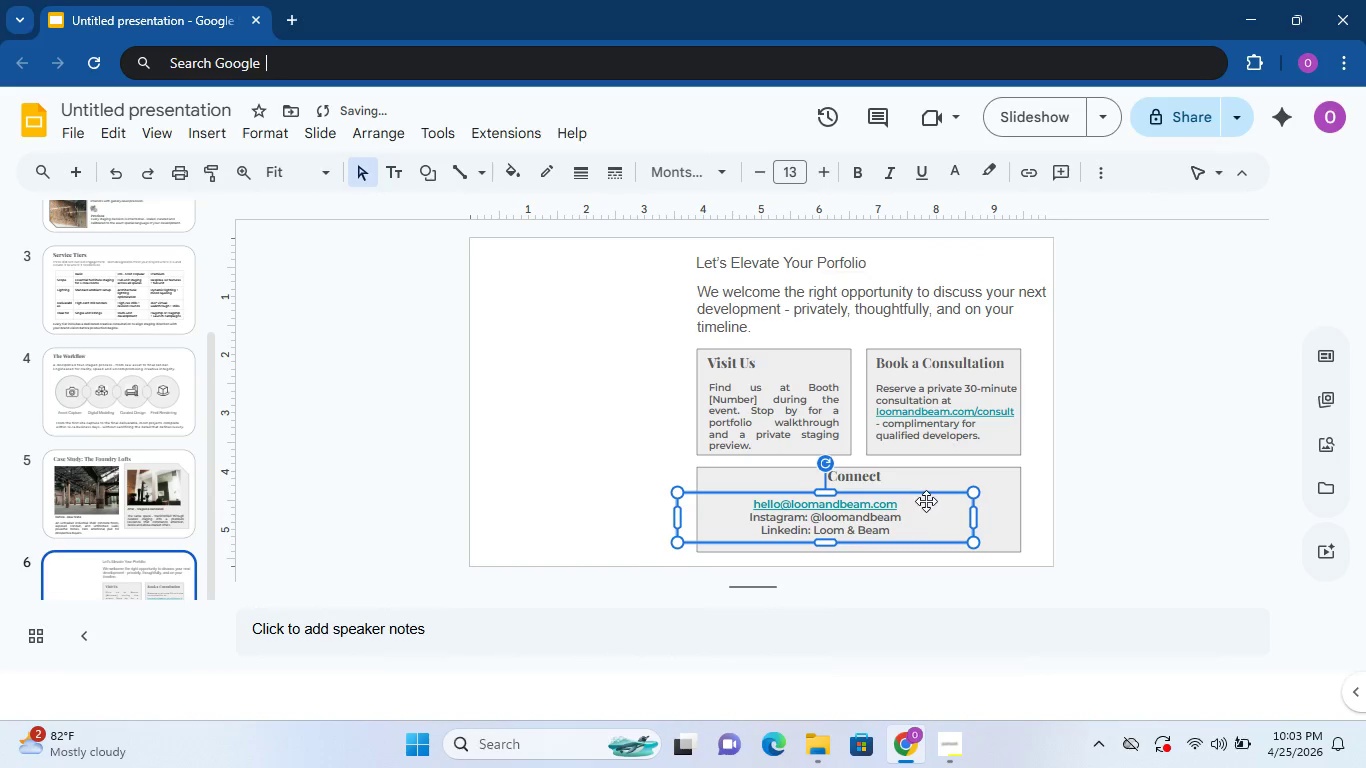 
left_click_drag(start_coordinate=[926, 501], to_coordinate=[954, 498])
 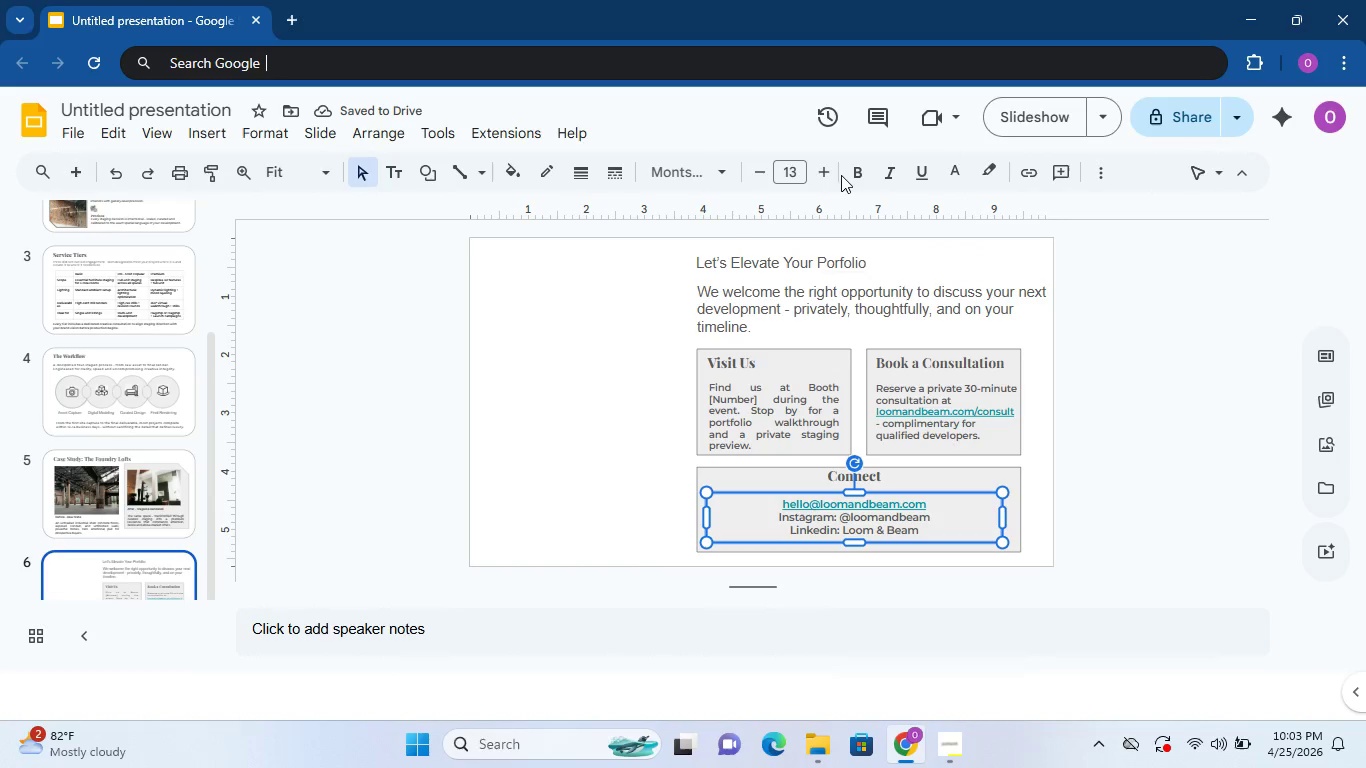 
double_click([832, 175])
 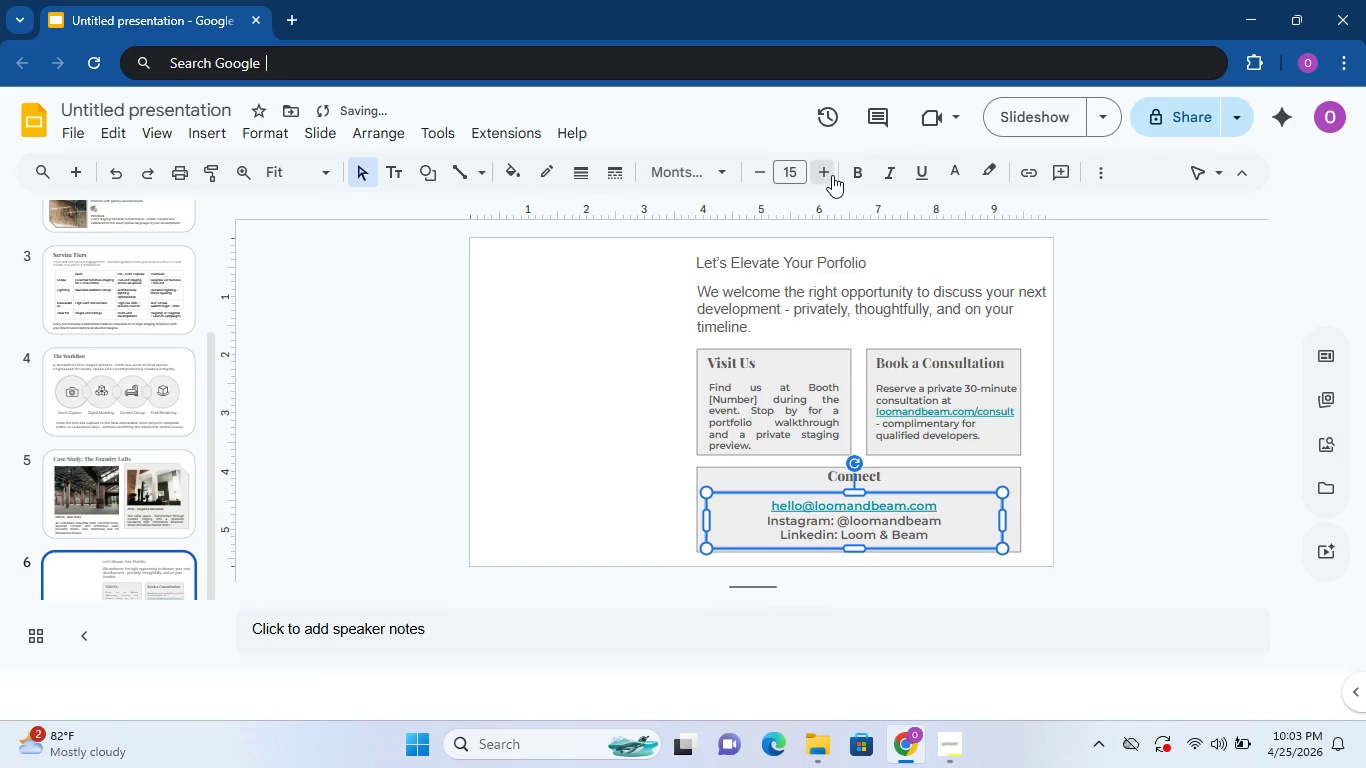 
triple_click([832, 175])
 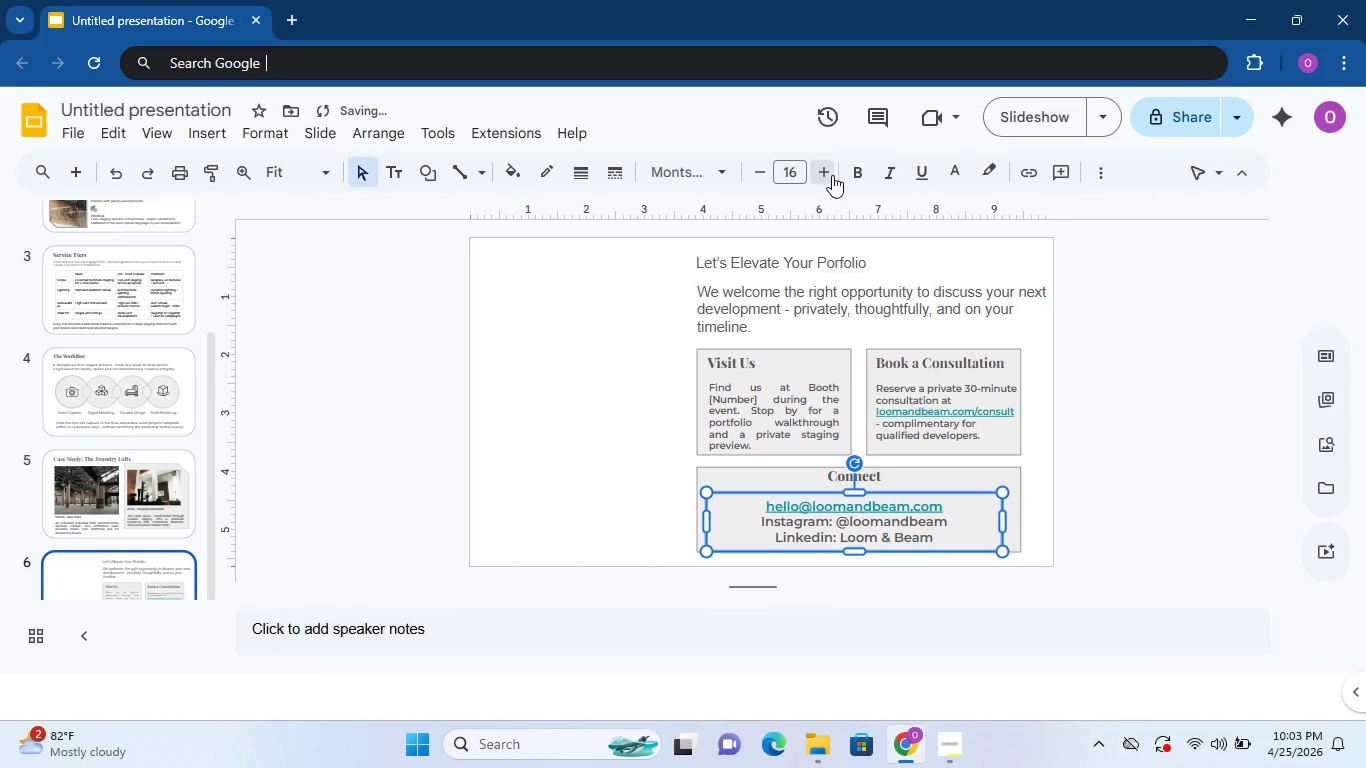 
triple_click([832, 175])
 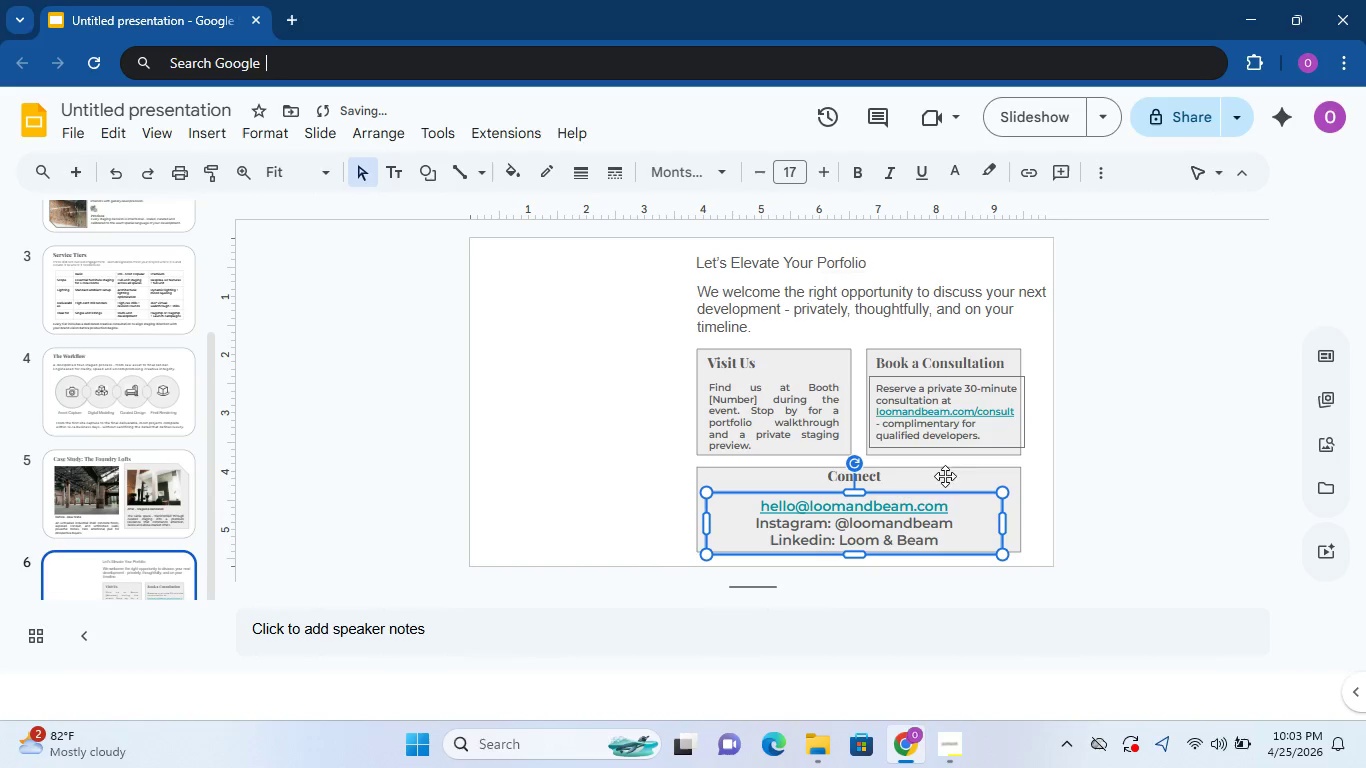 
left_click_drag(start_coordinate=[964, 493], to_coordinate=[968, 483])
 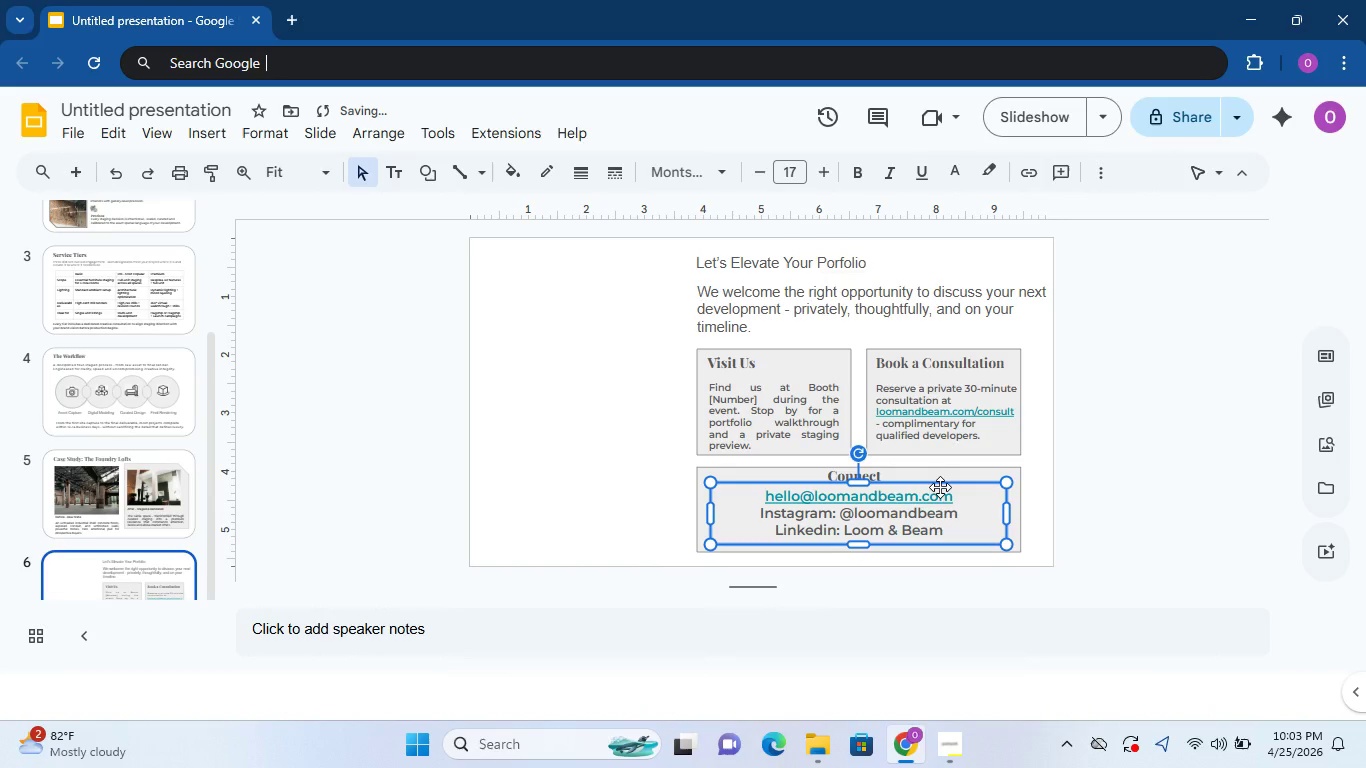 
left_click_drag(start_coordinate=[940, 486], to_coordinate=[942, 491])
 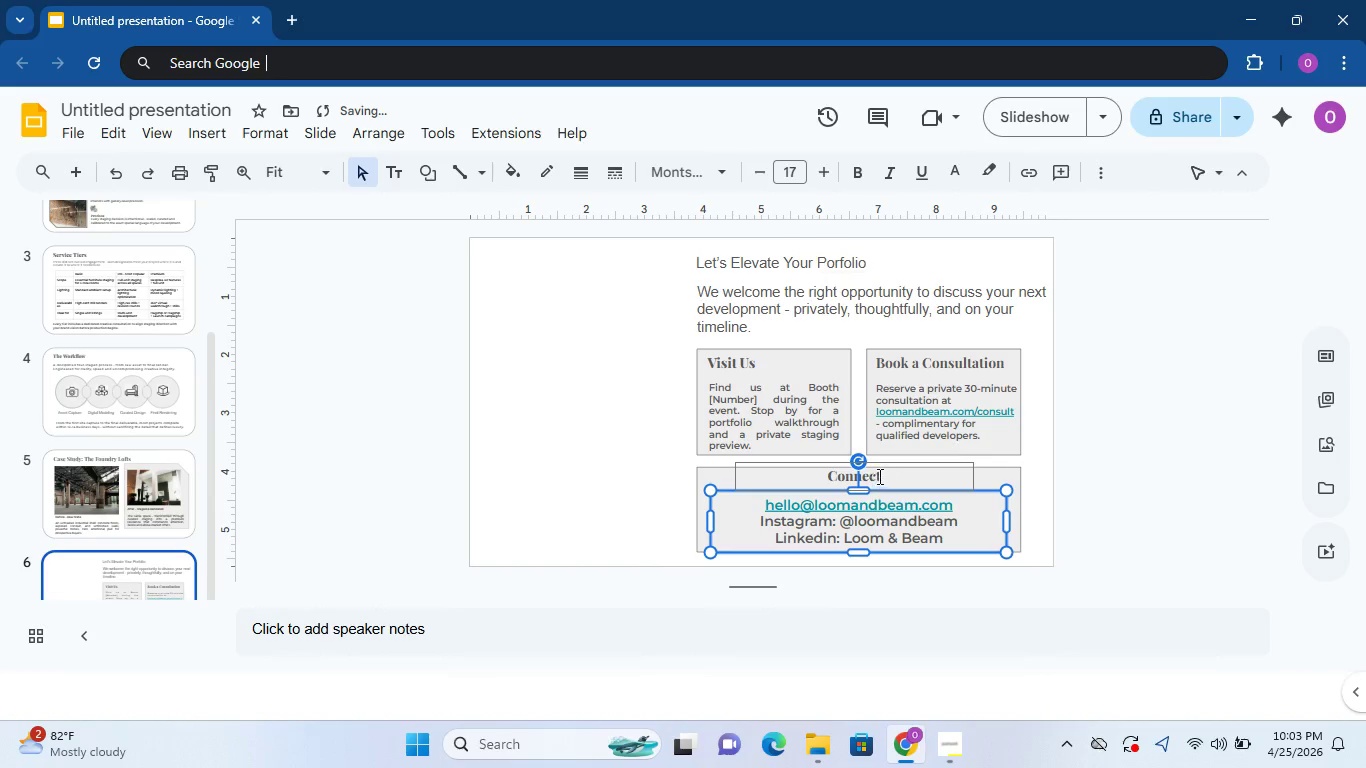 
left_click([862, 473])
 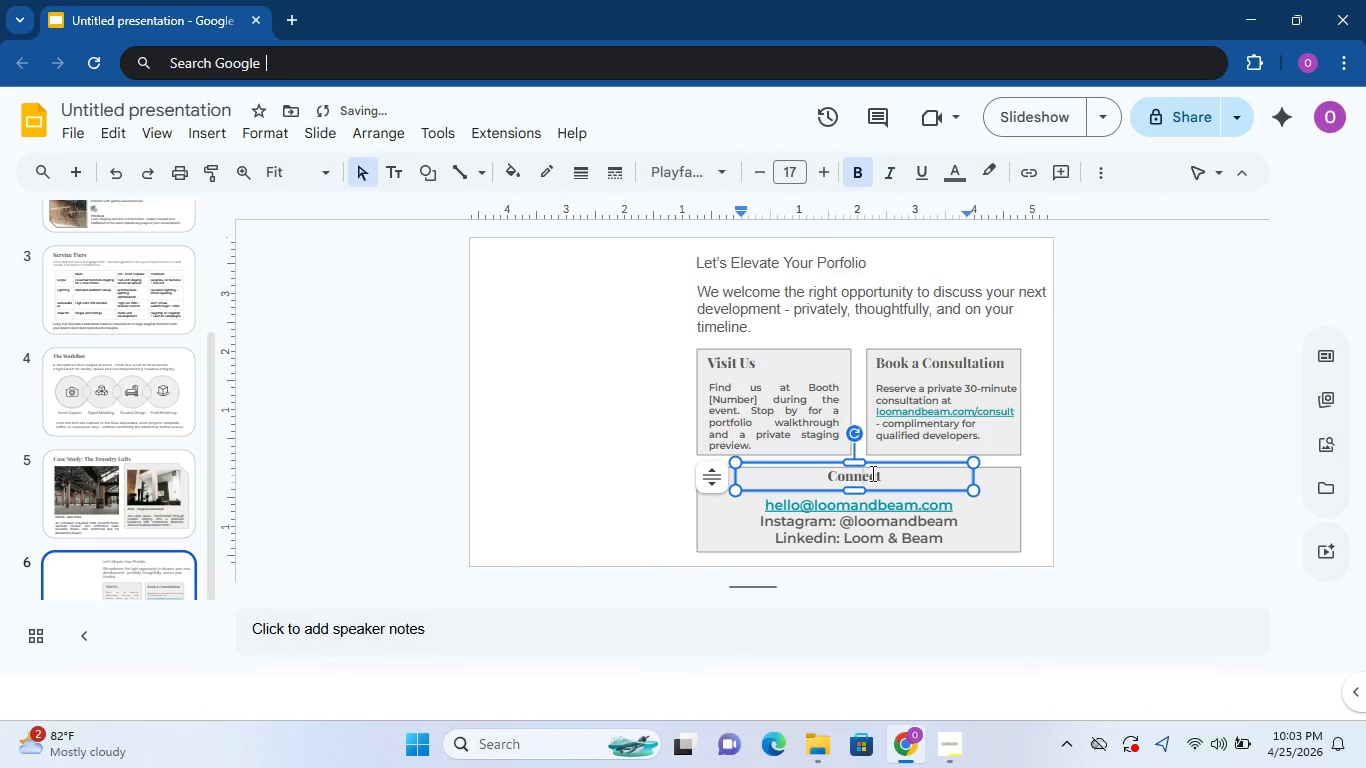 
double_click([871, 473])
 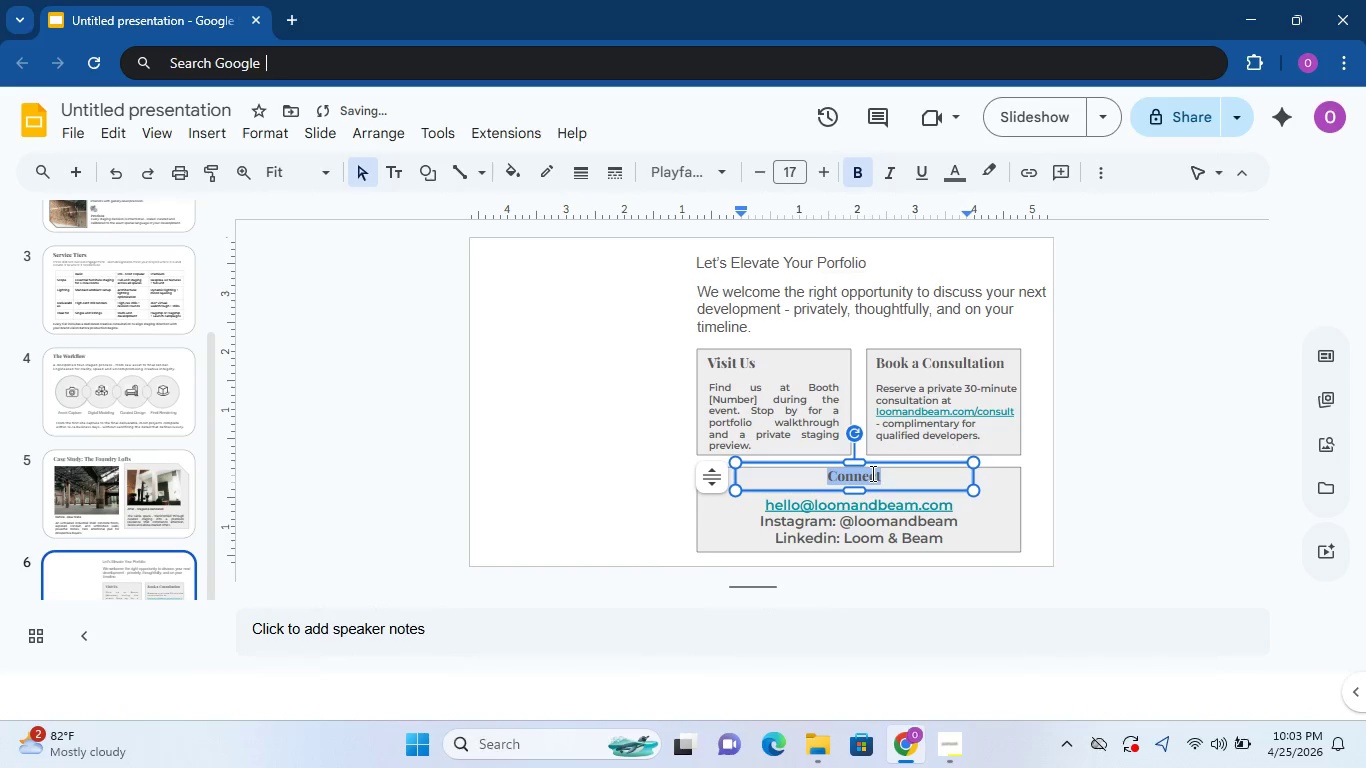 
triple_click([871, 473])
 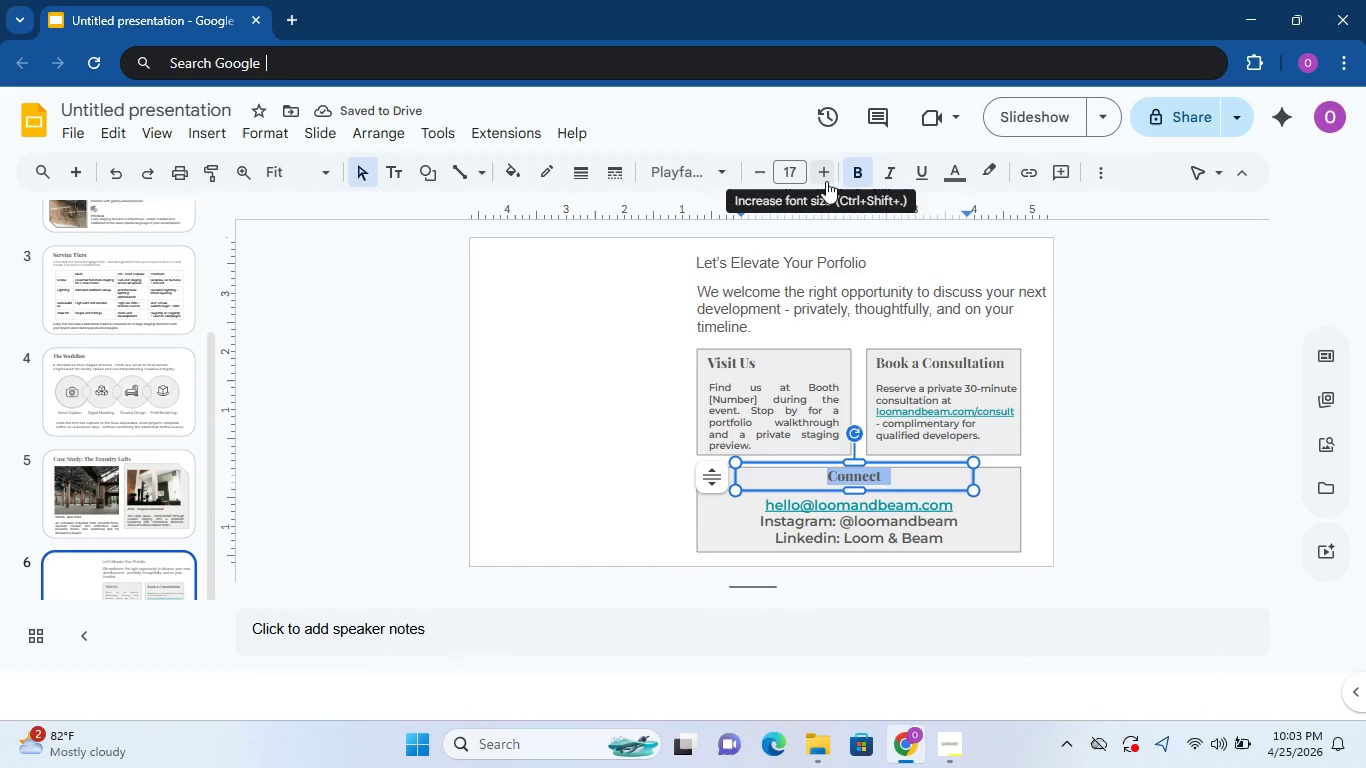 
double_click([826, 181])
 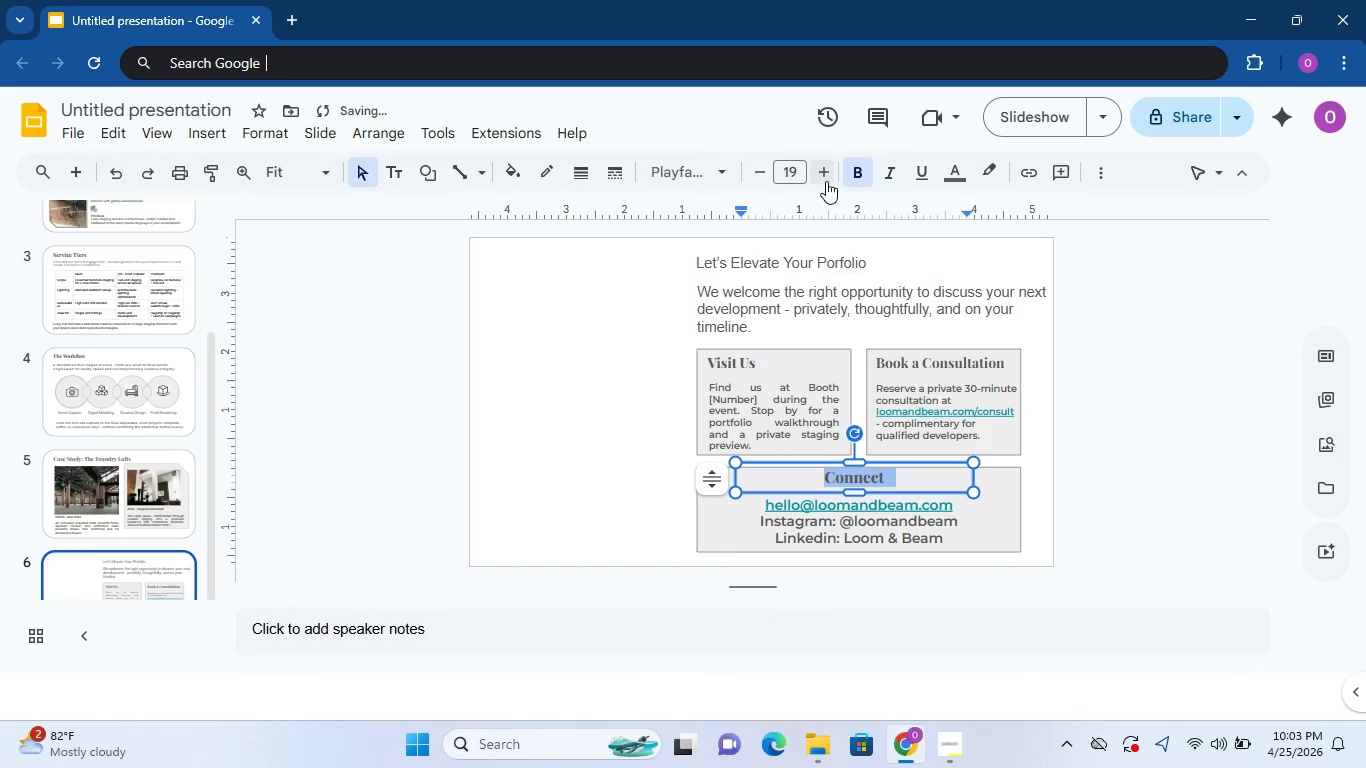 
triple_click([826, 181])
 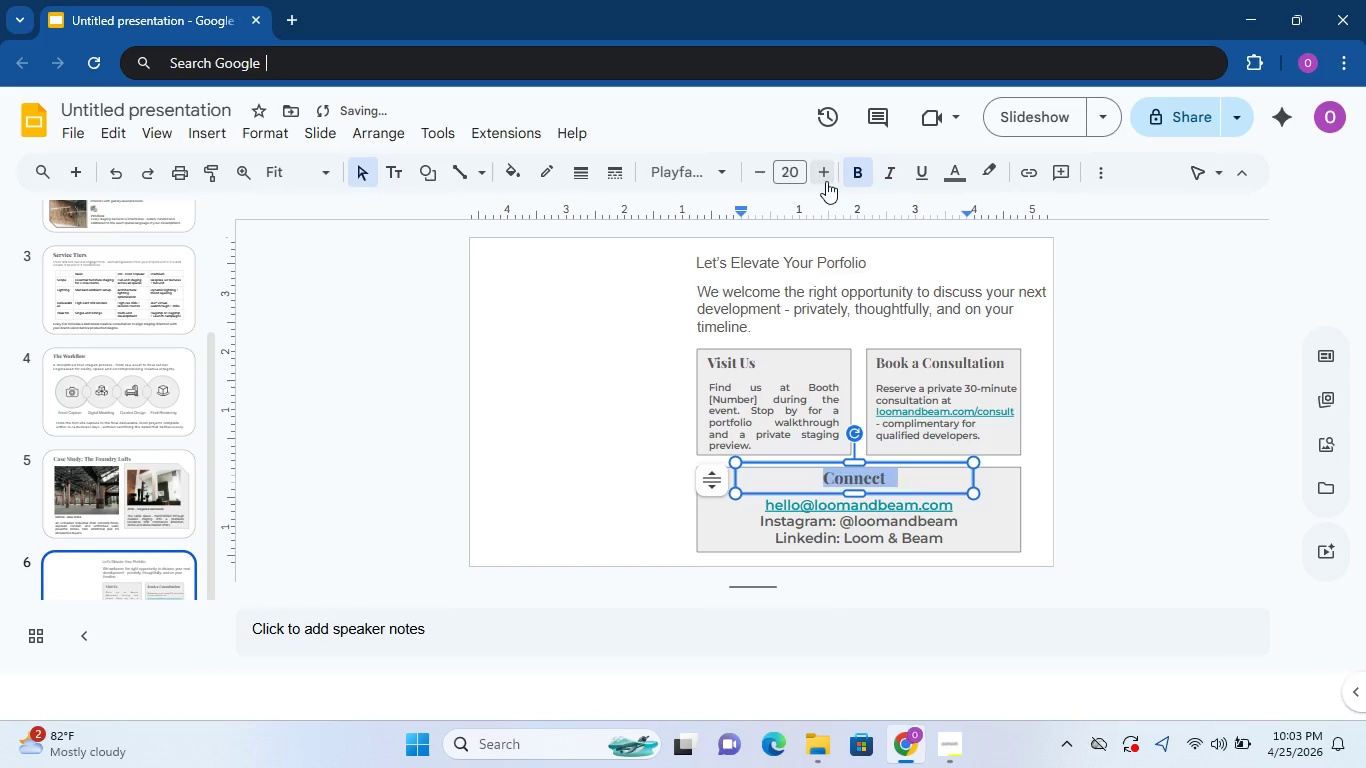 
triple_click([826, 181])
 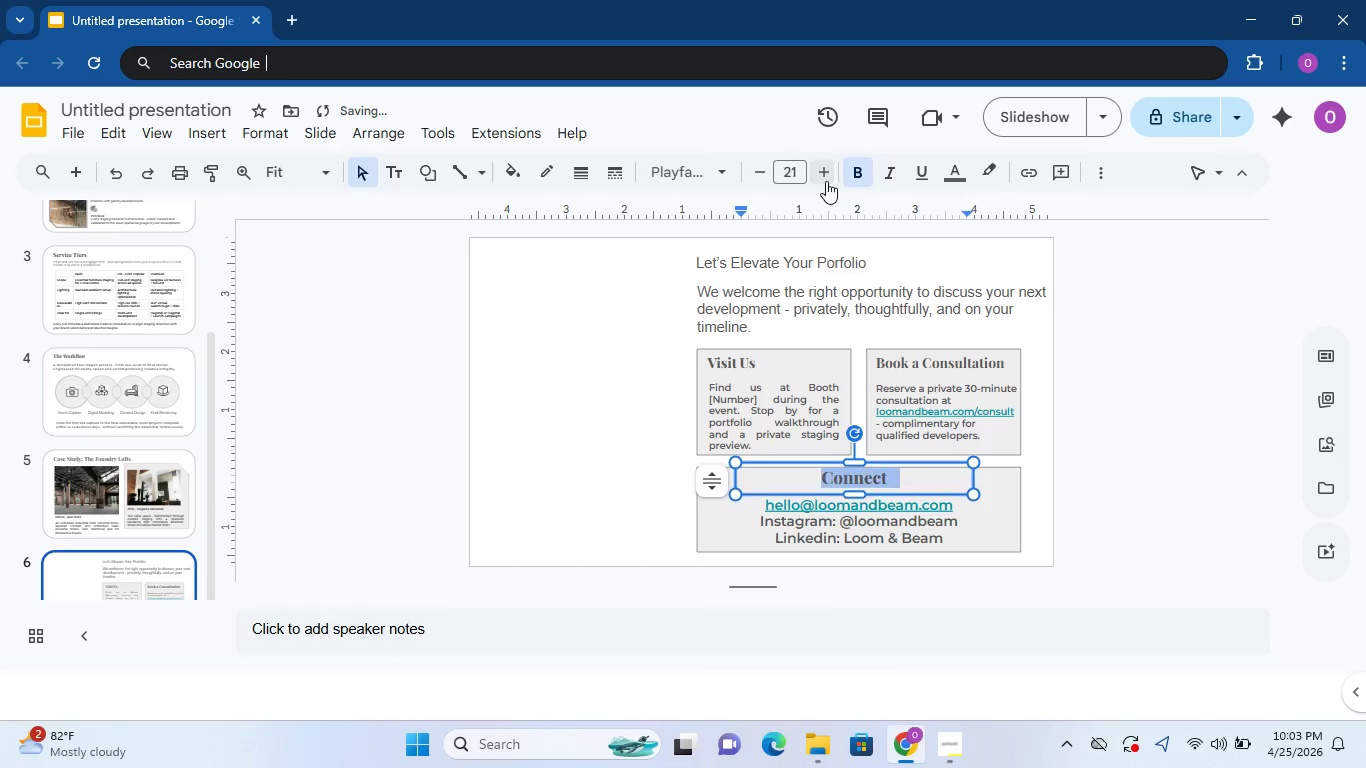 
triple_click([826, 181])
 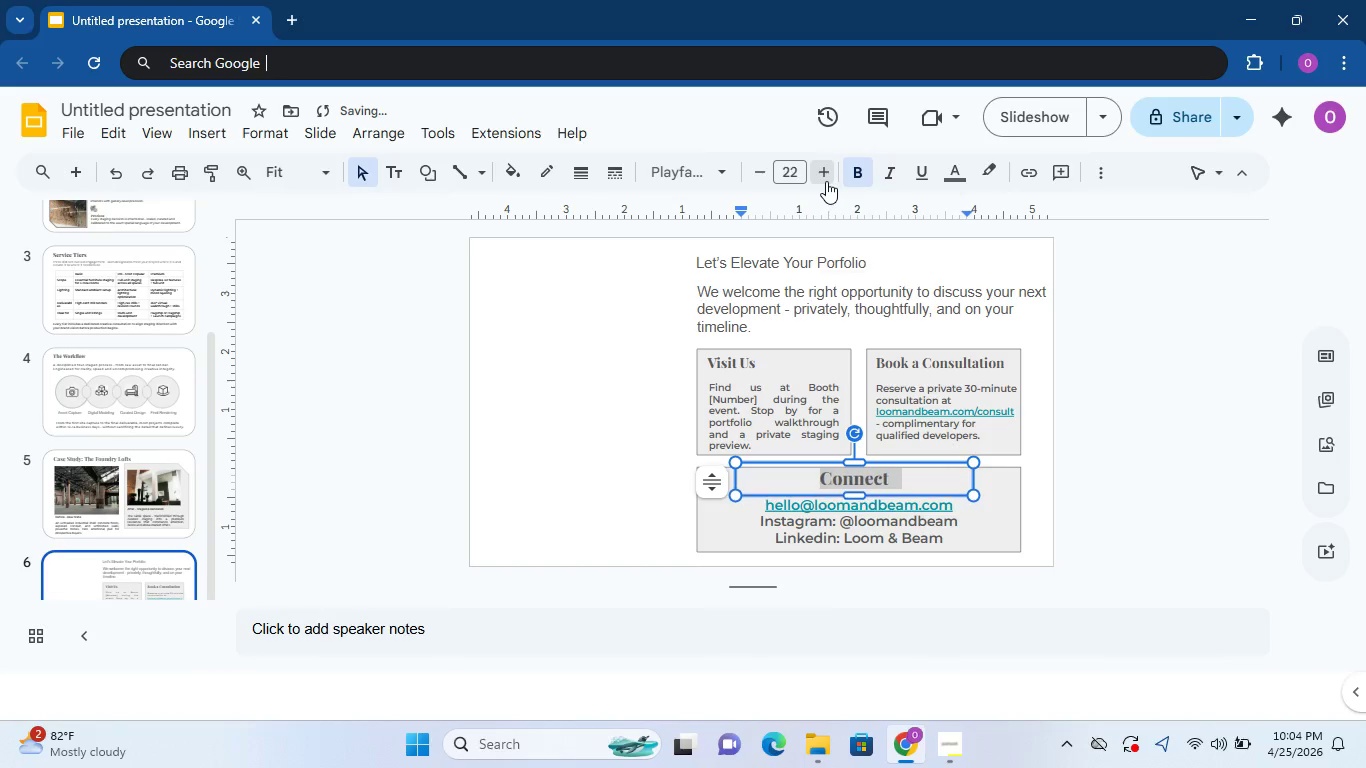 
triple_click([826, 181])
 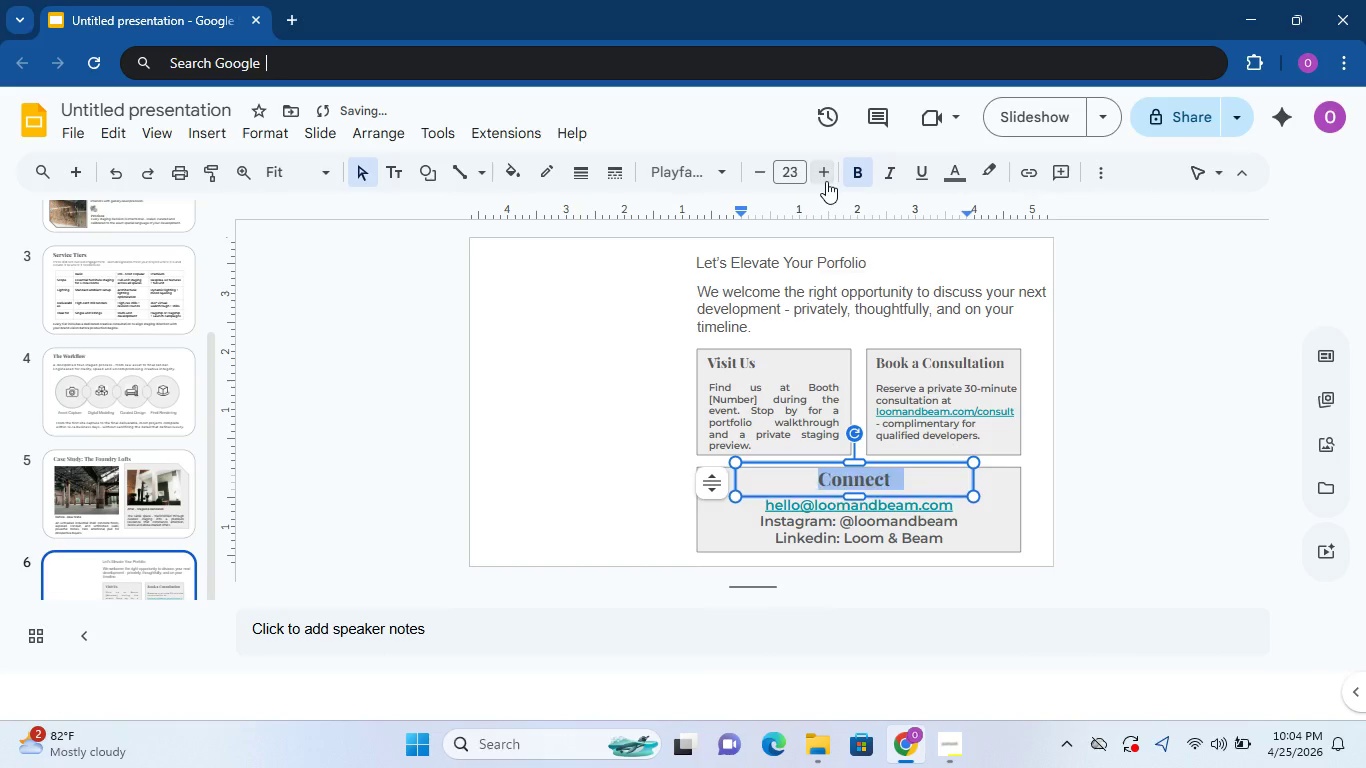 
triple_click([826, 181])
 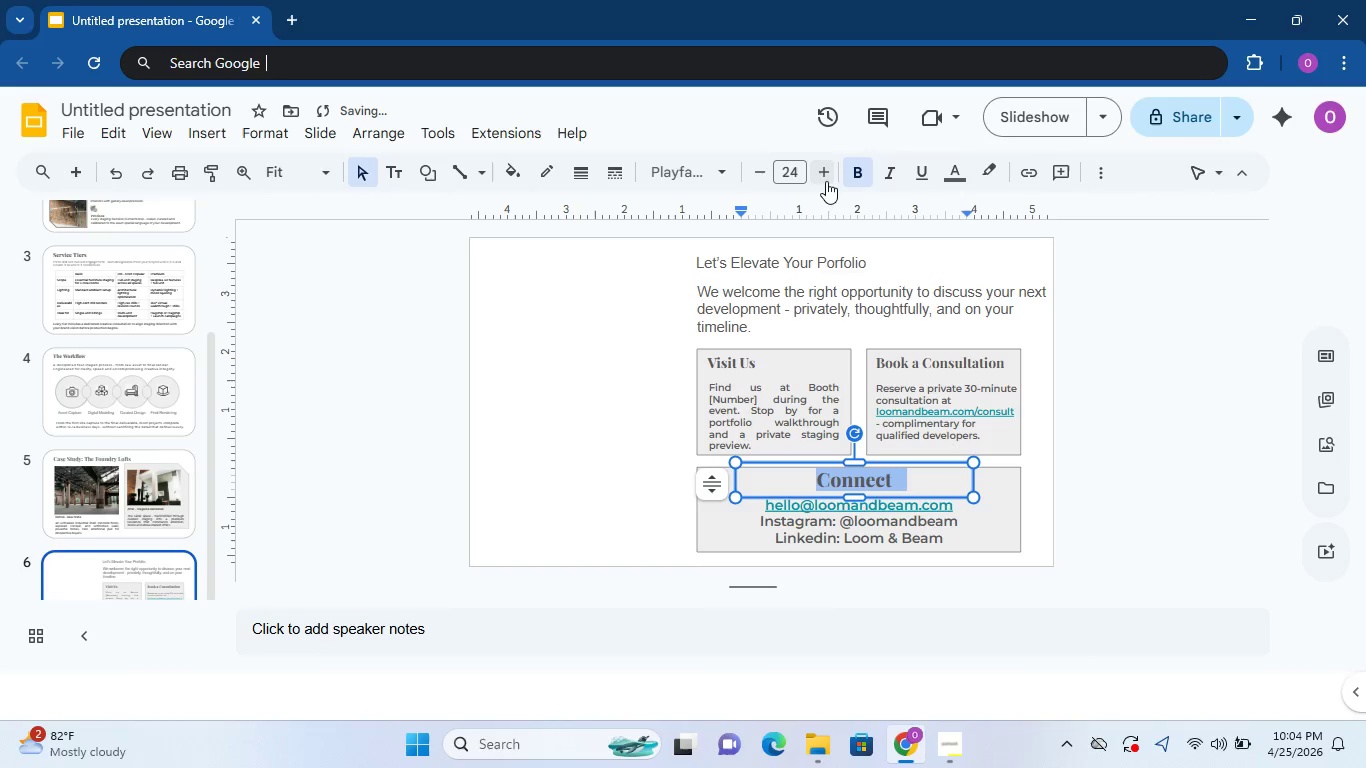 
triple_click([826, 181])
 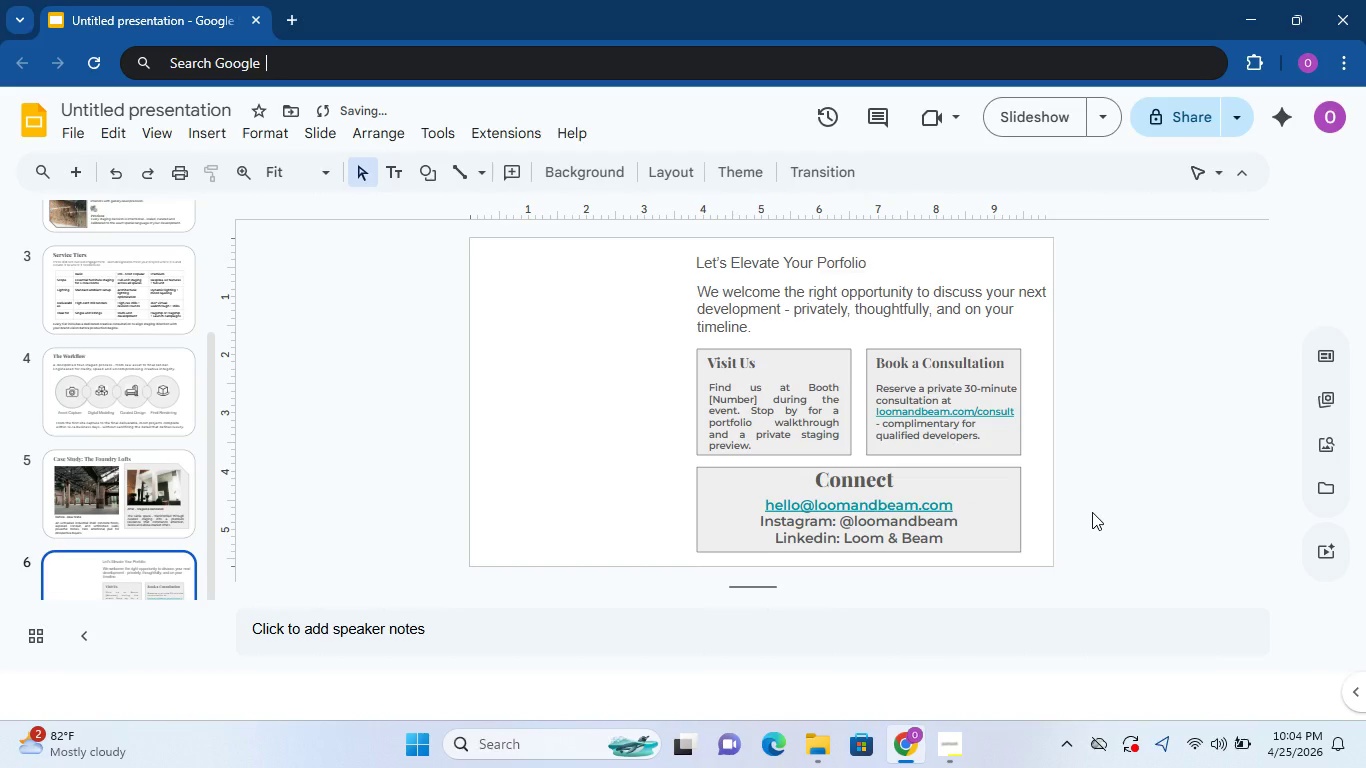 
left_click([1081, 522])
 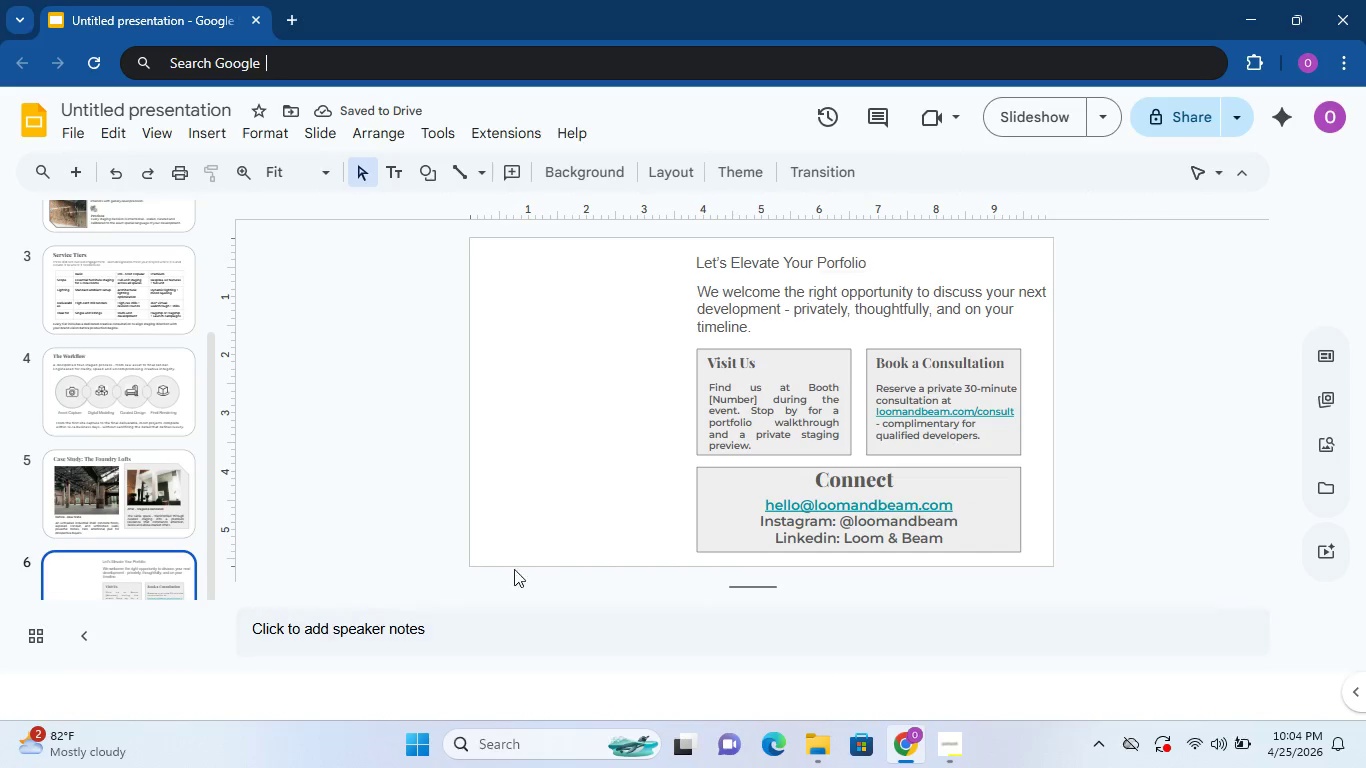 
scroll: coordinate [151, 493], scroll_direction: down, amount: 2.0
 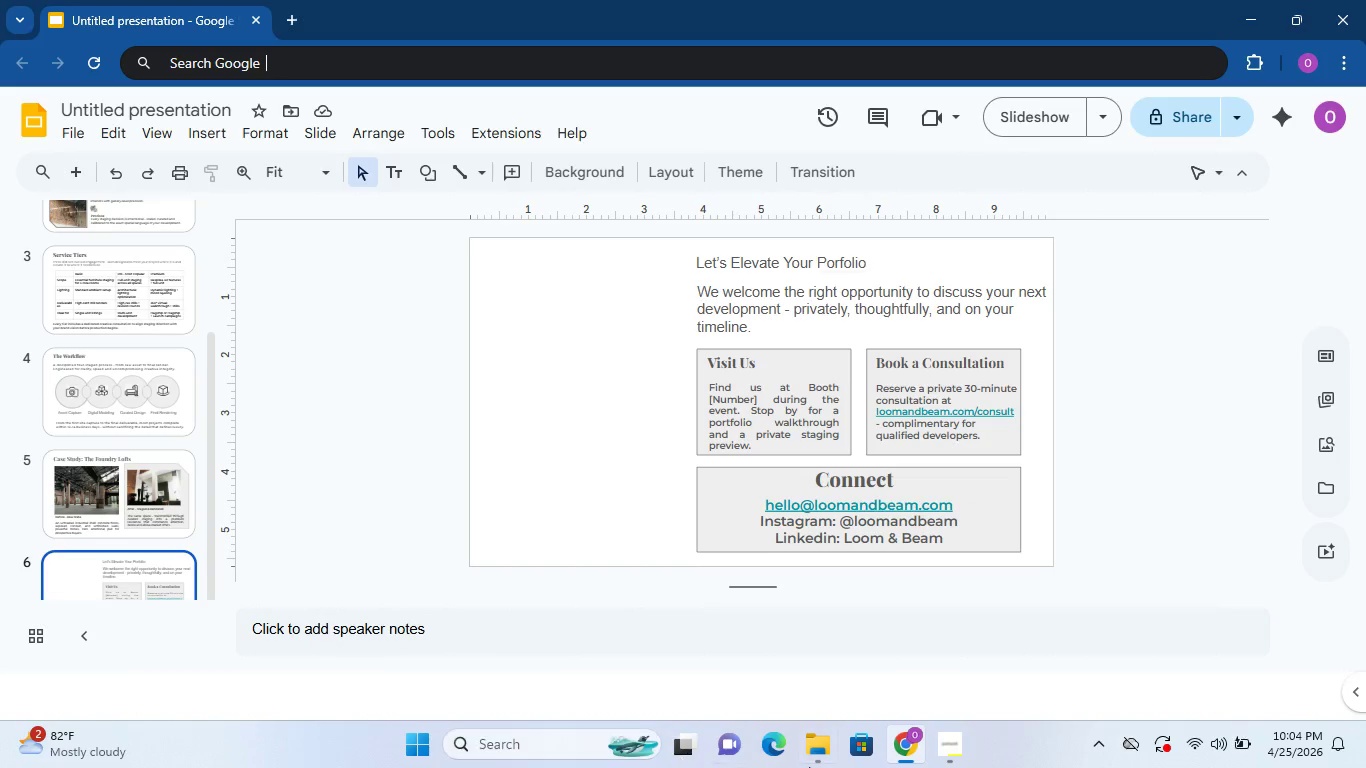 
left_click([815, 752])
 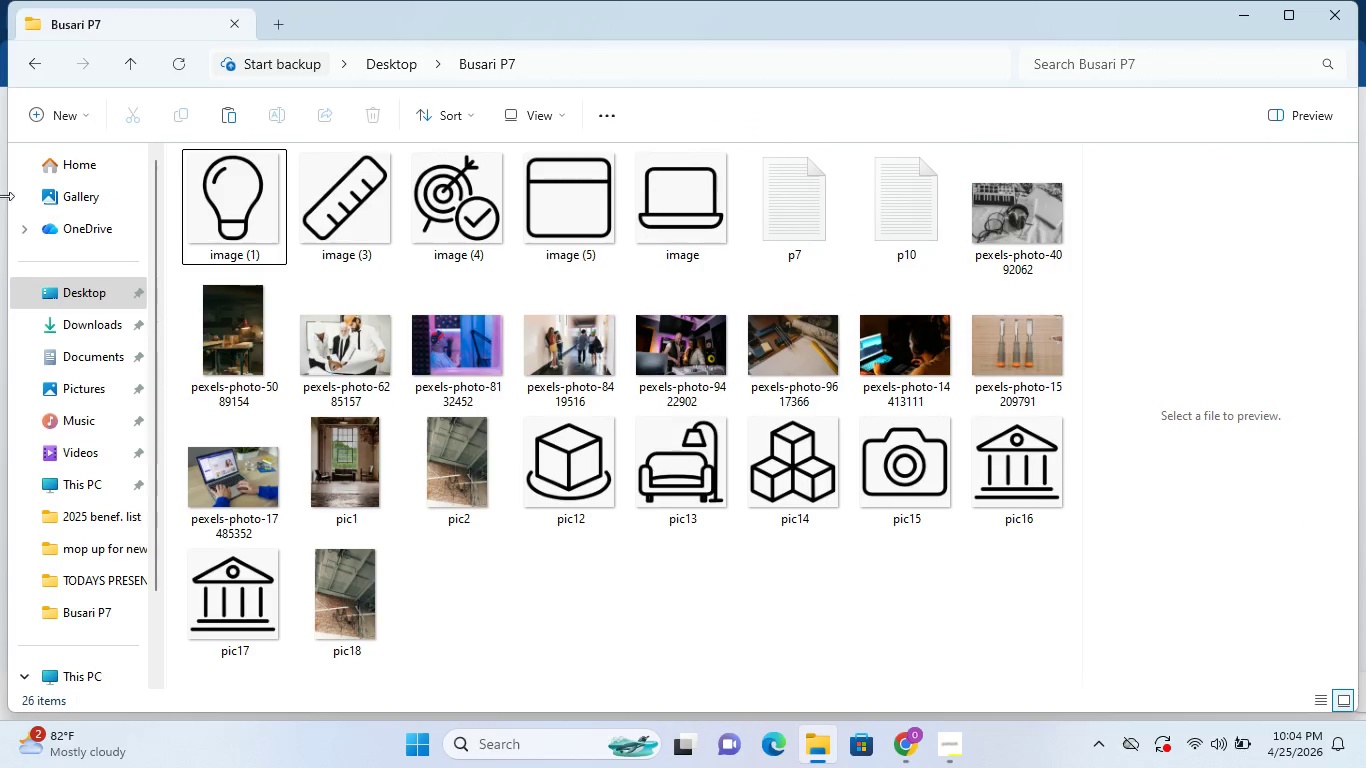 
left_click([86, 330])
 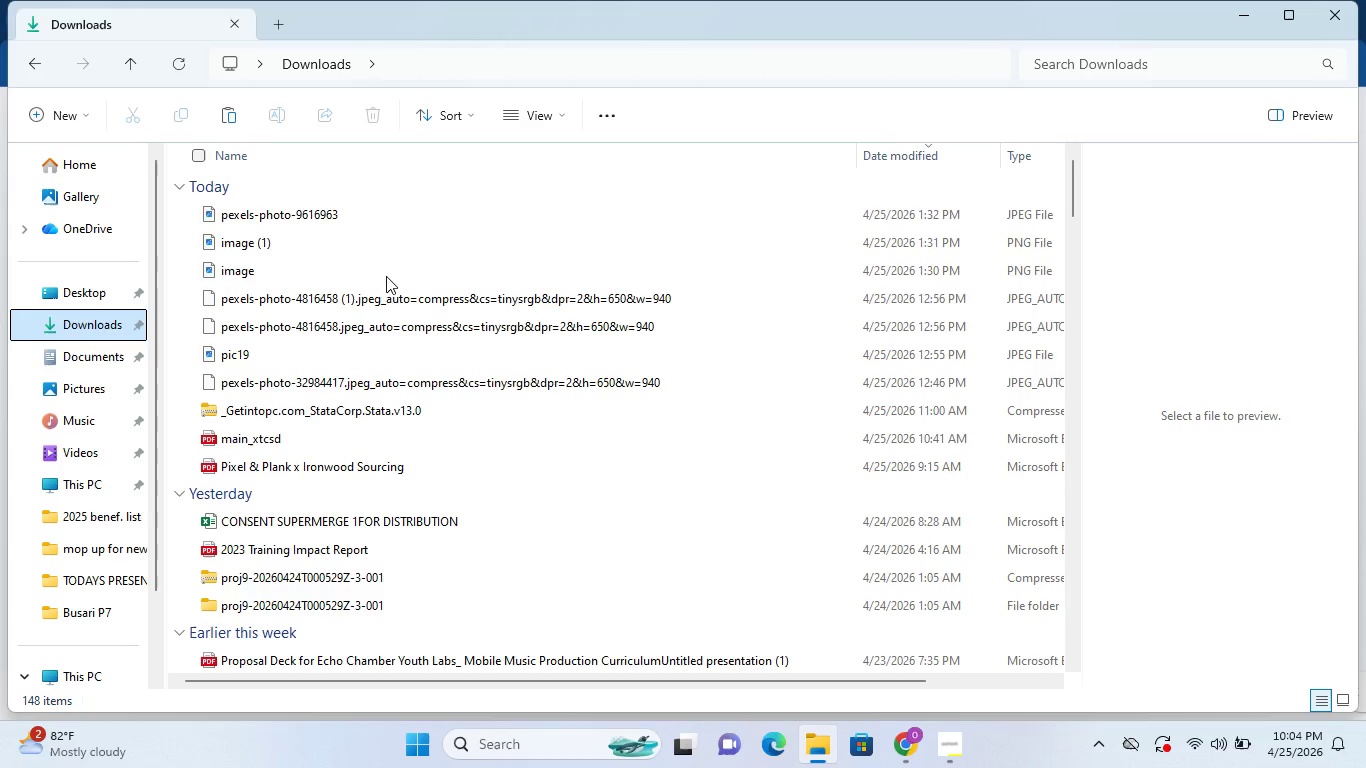 
left_click([353, 248])
 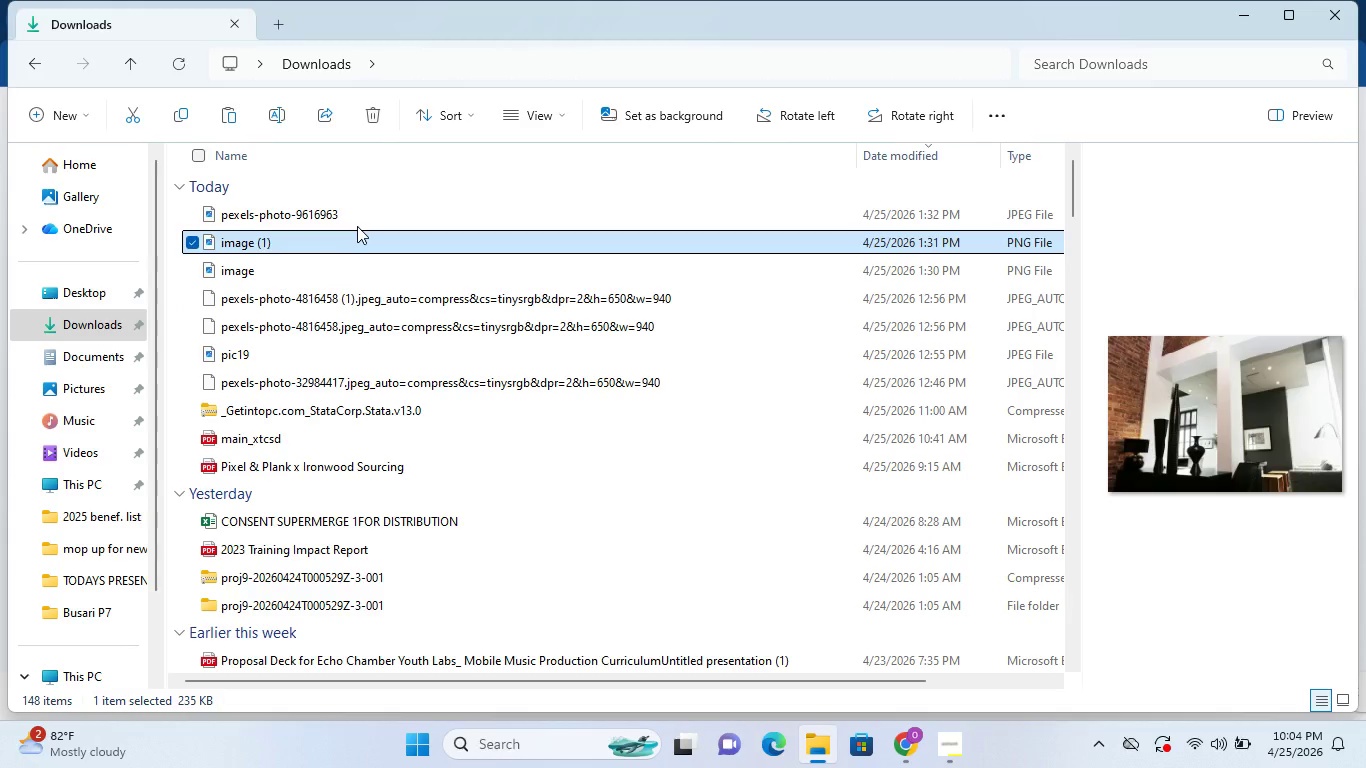 
left_click([357, 225])
 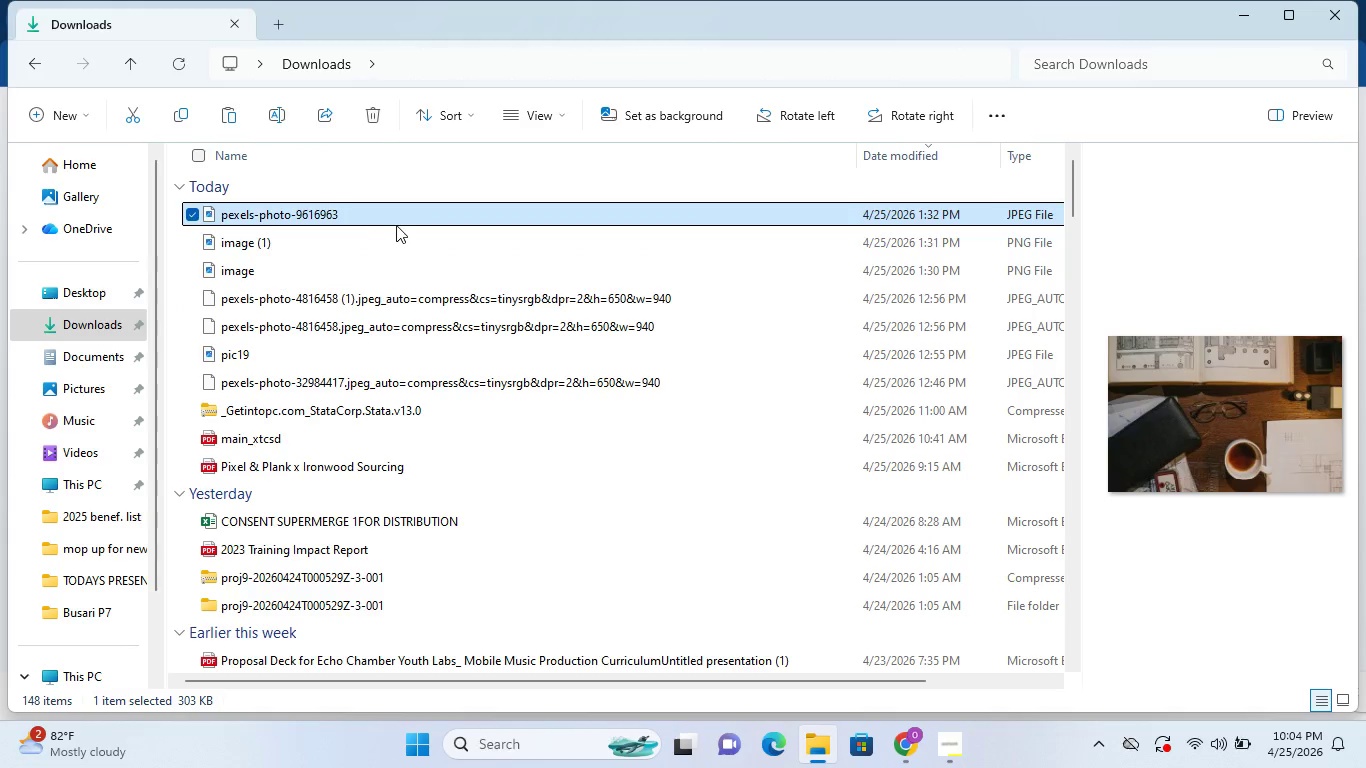 
right_click([404, 221])
 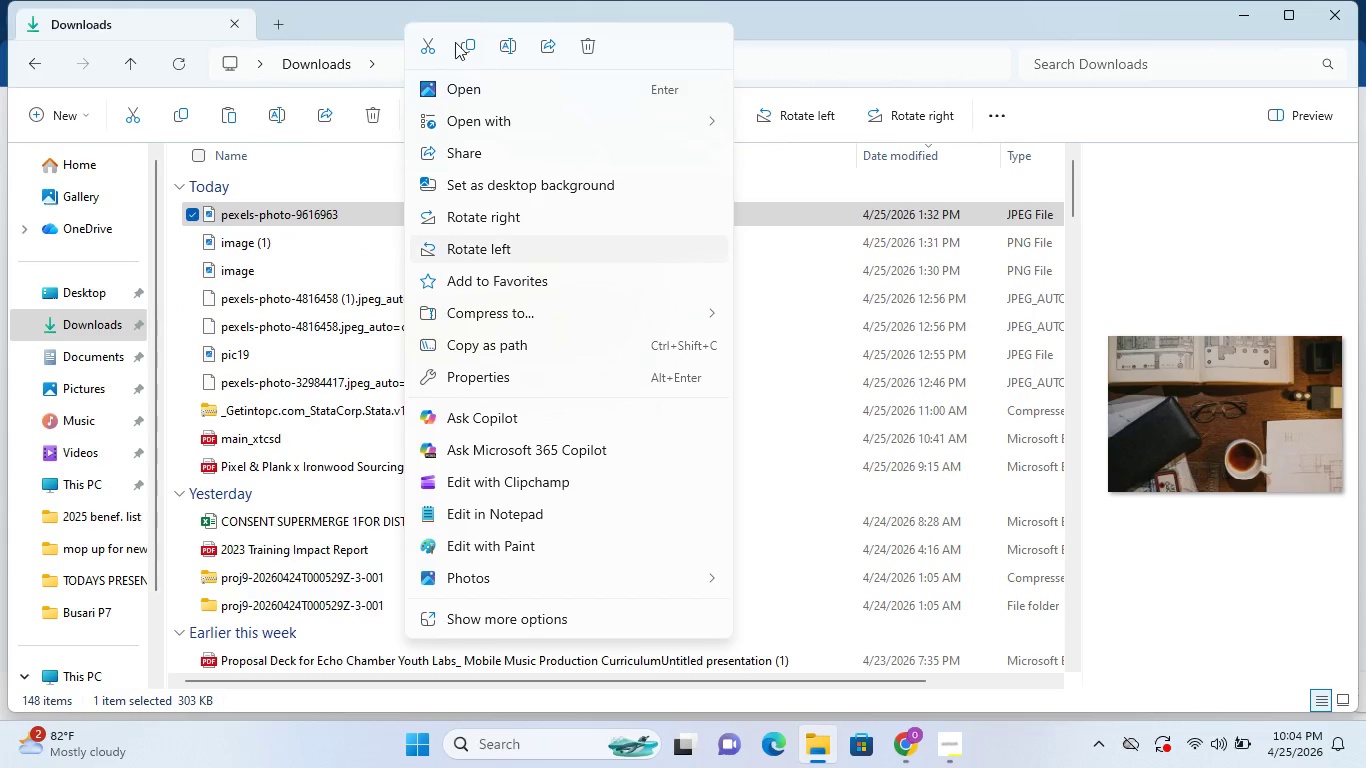 
left_click([468, 52])
 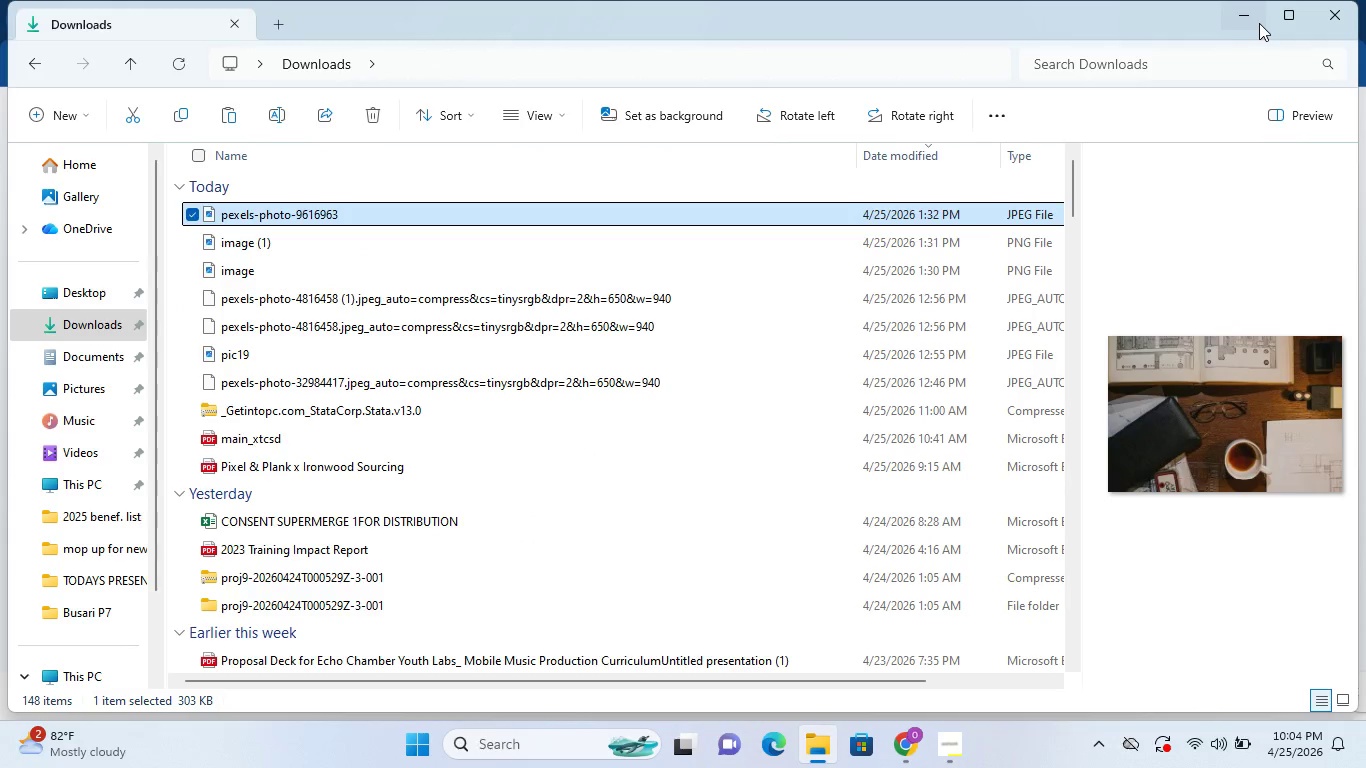 
left_click([1260, 22])
 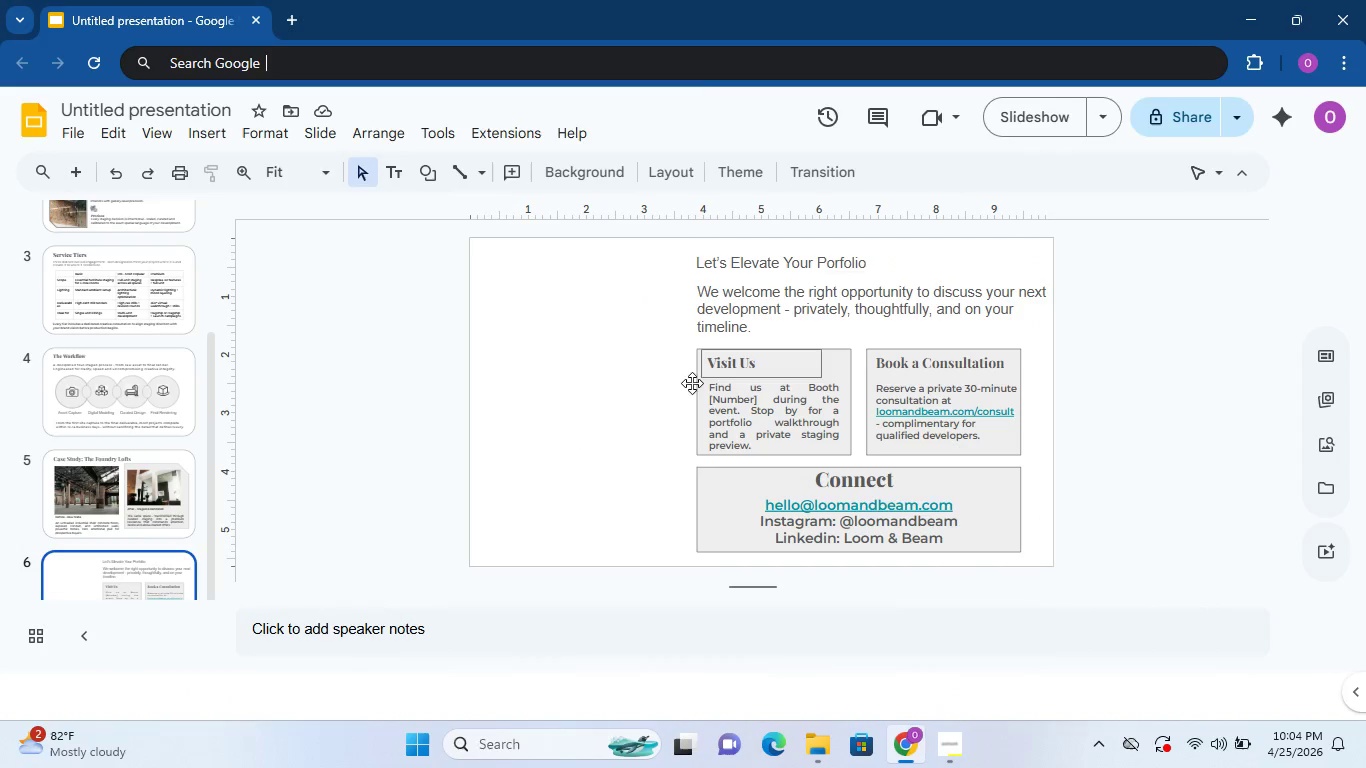 
right_click([600, 361])
 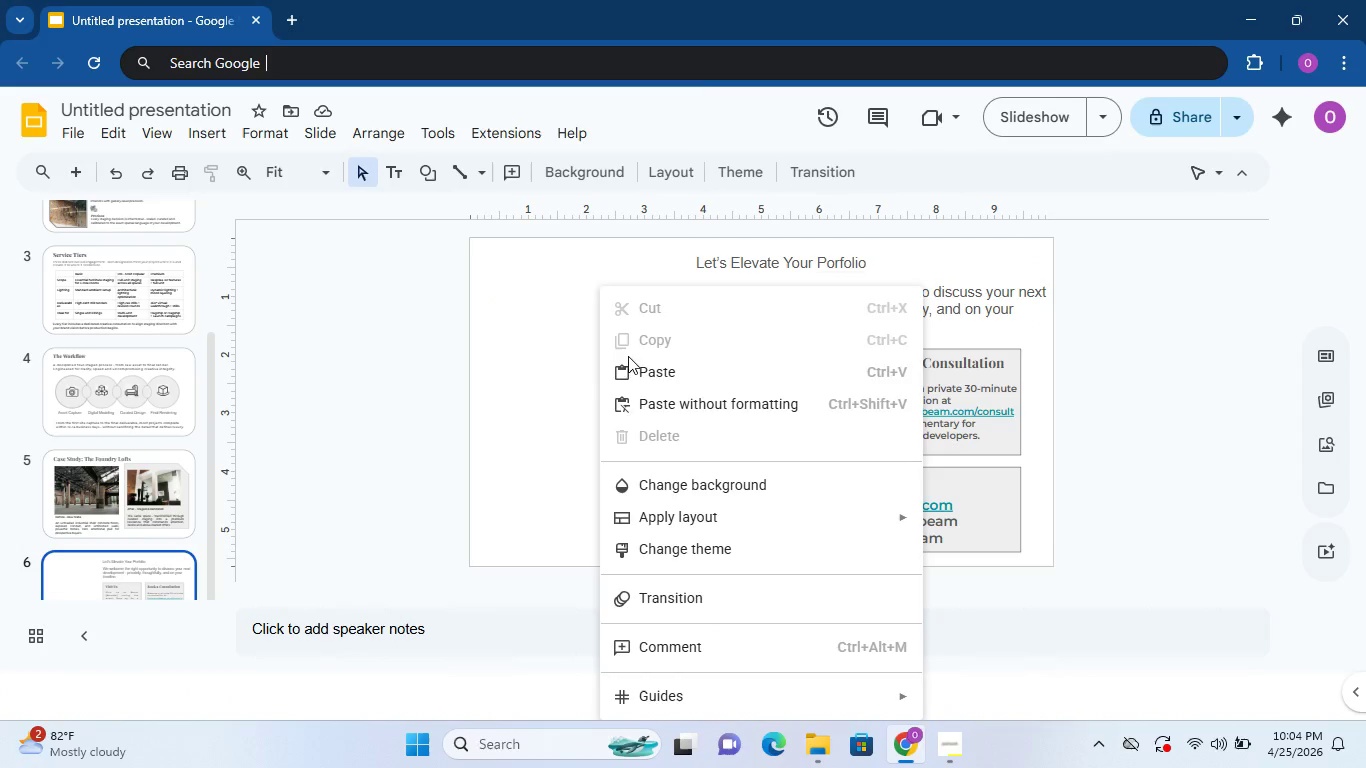 
left_click([628, 360])
 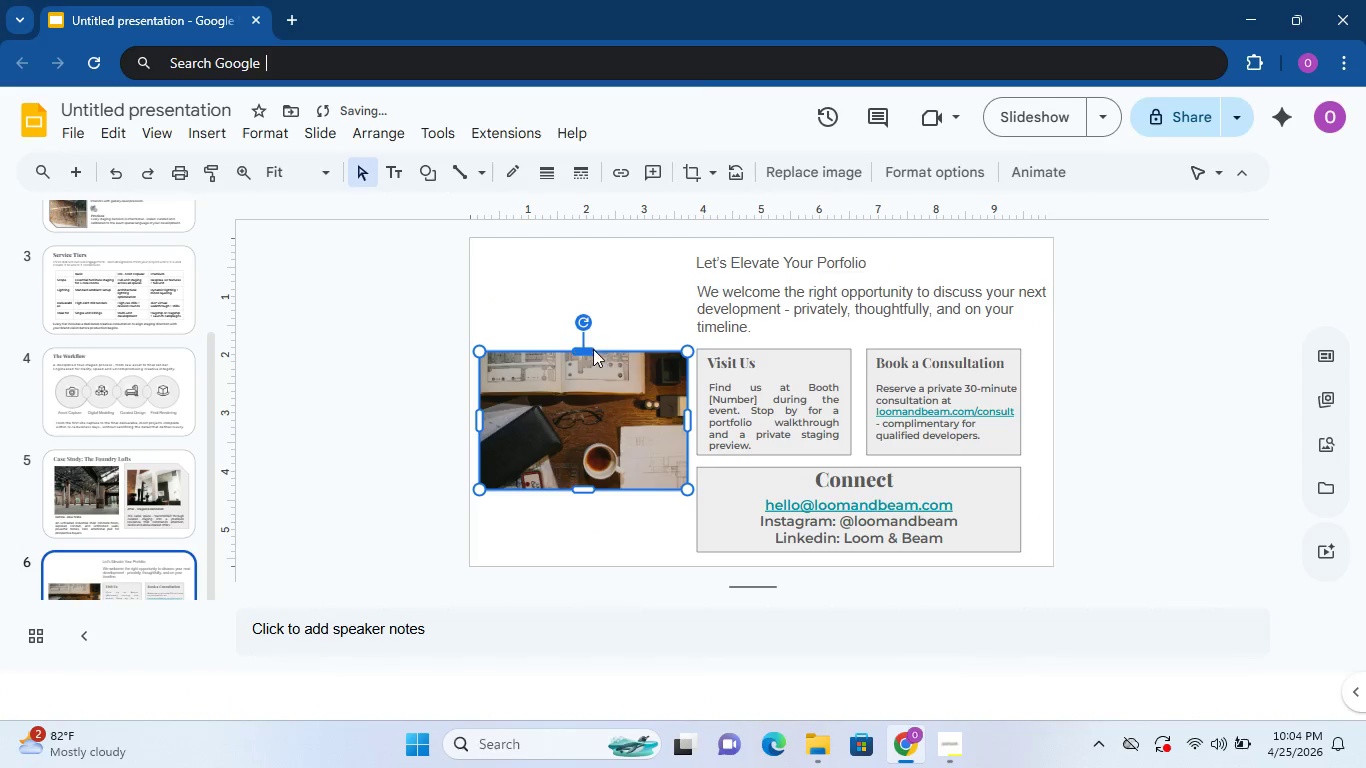 
left_click_drag(start_coordinate=[592, 349], to_coordinate=[600, 272])
 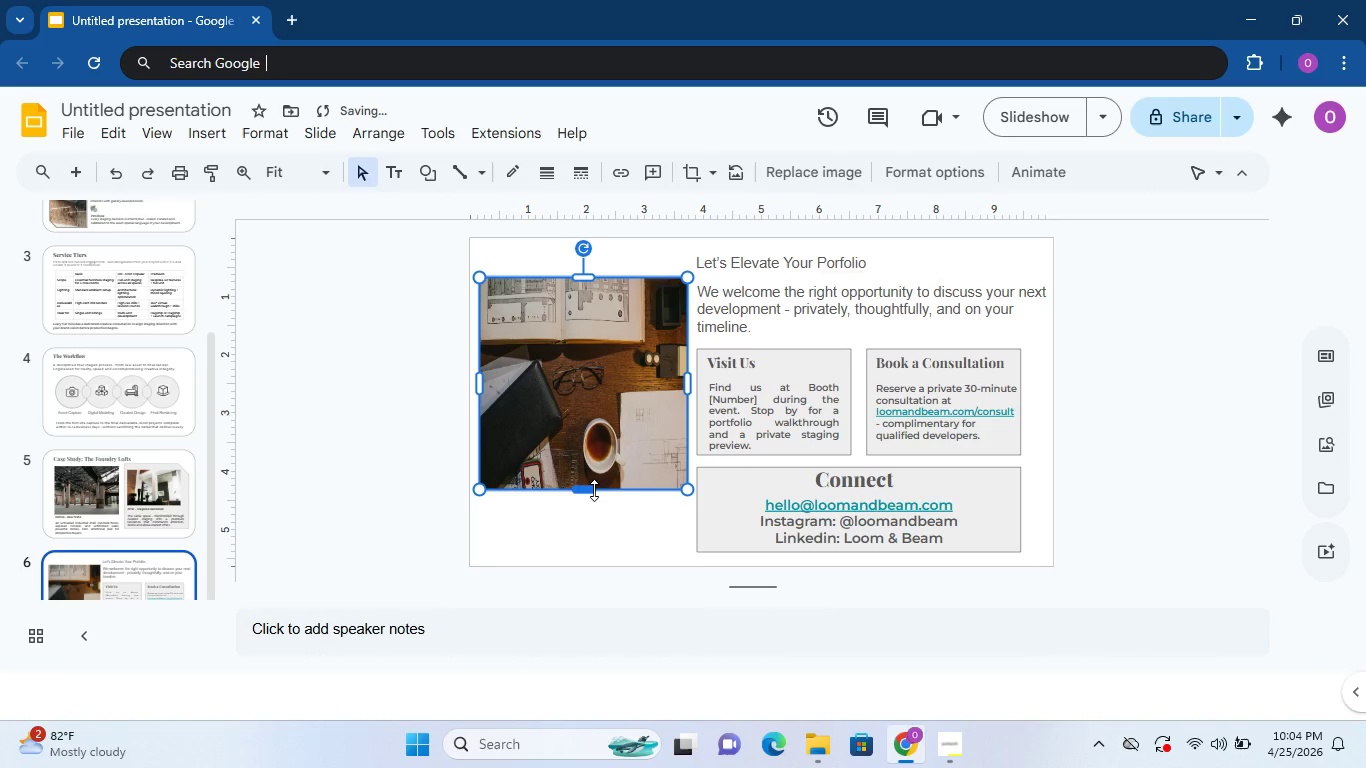 
left_click_drag(start_coordinate=[593, 490], to_coordinate=[603, 548])
 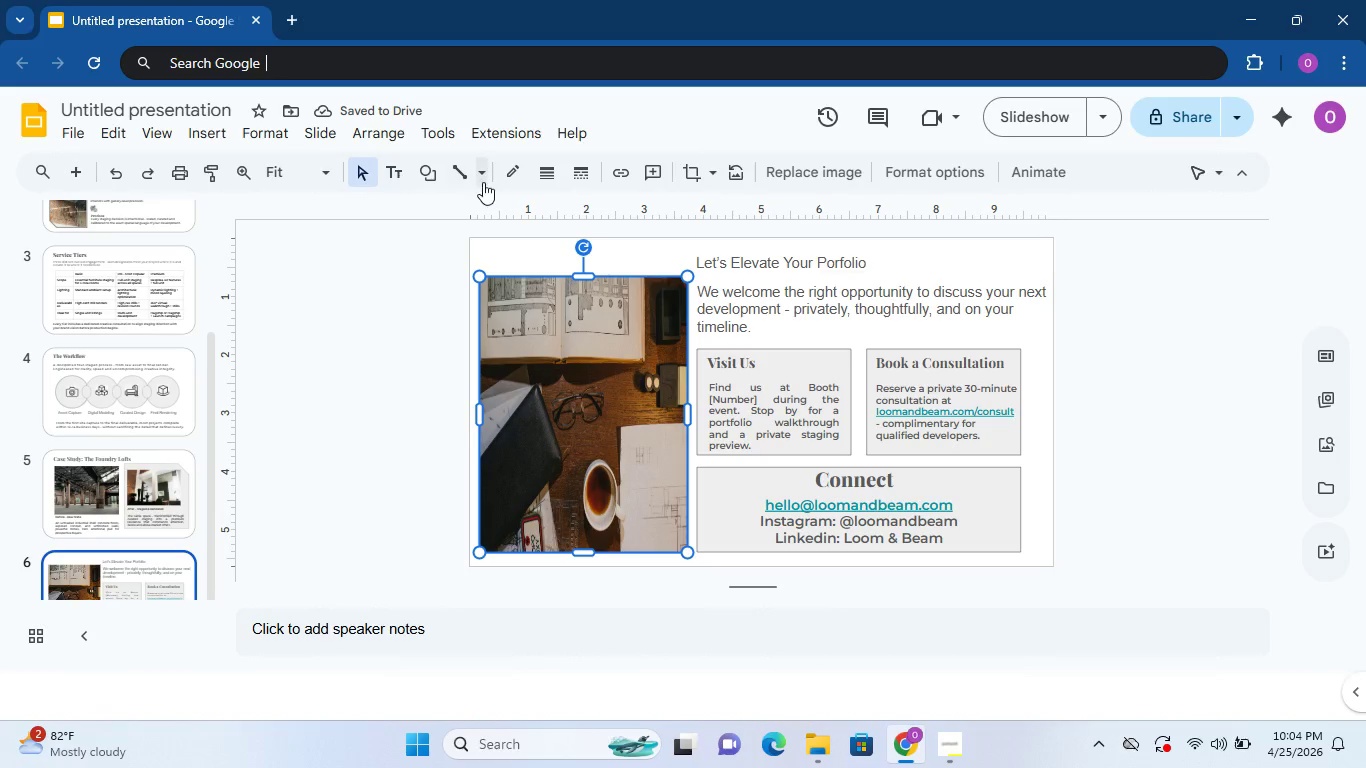 
left_click([552, 179])
 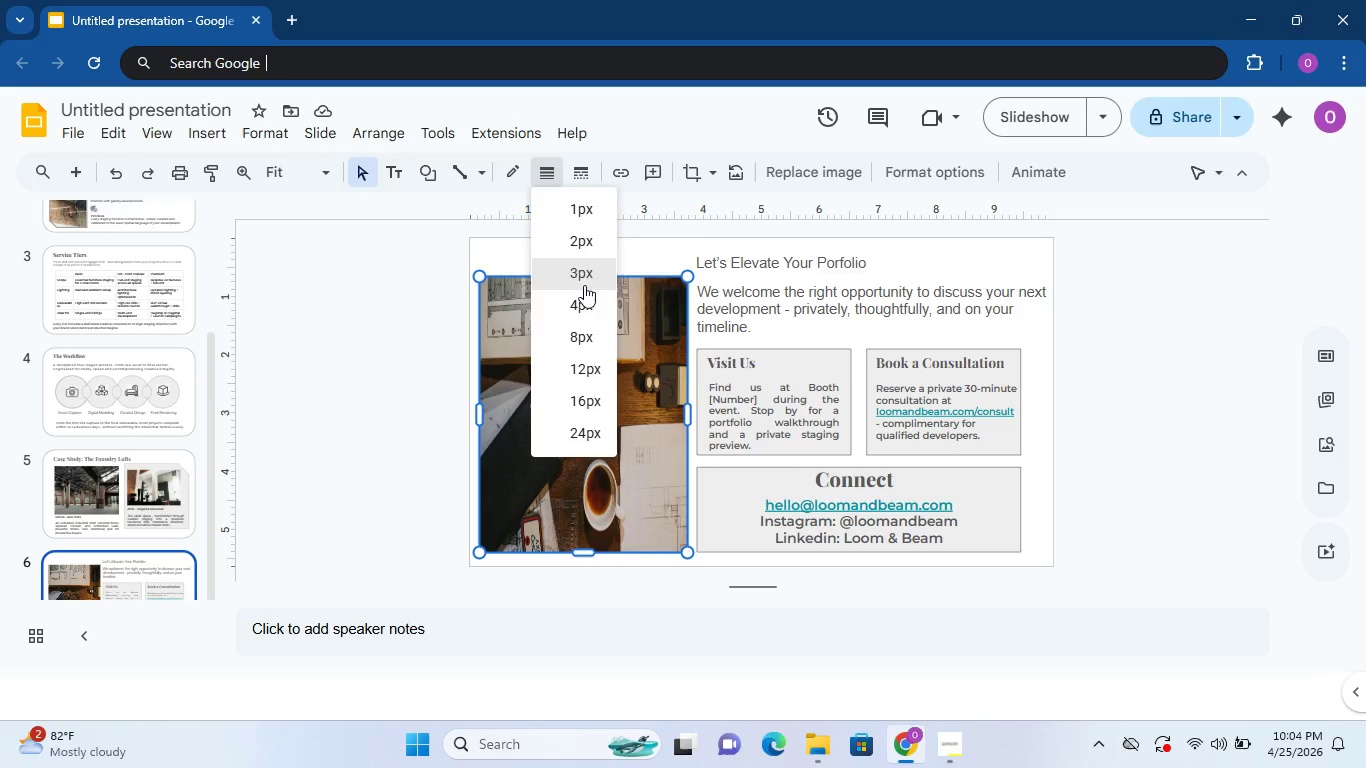 
left_click([581, 294])
 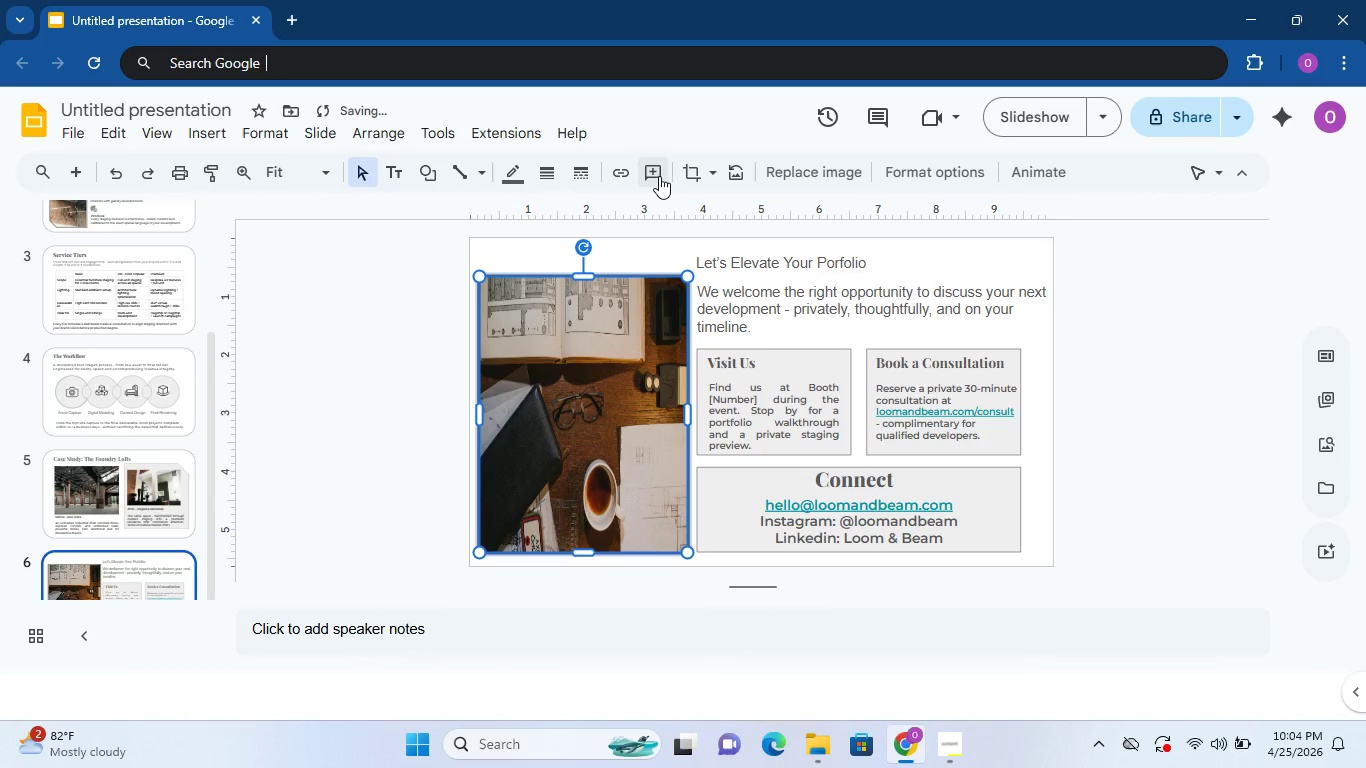 
left_click([717, 175])
 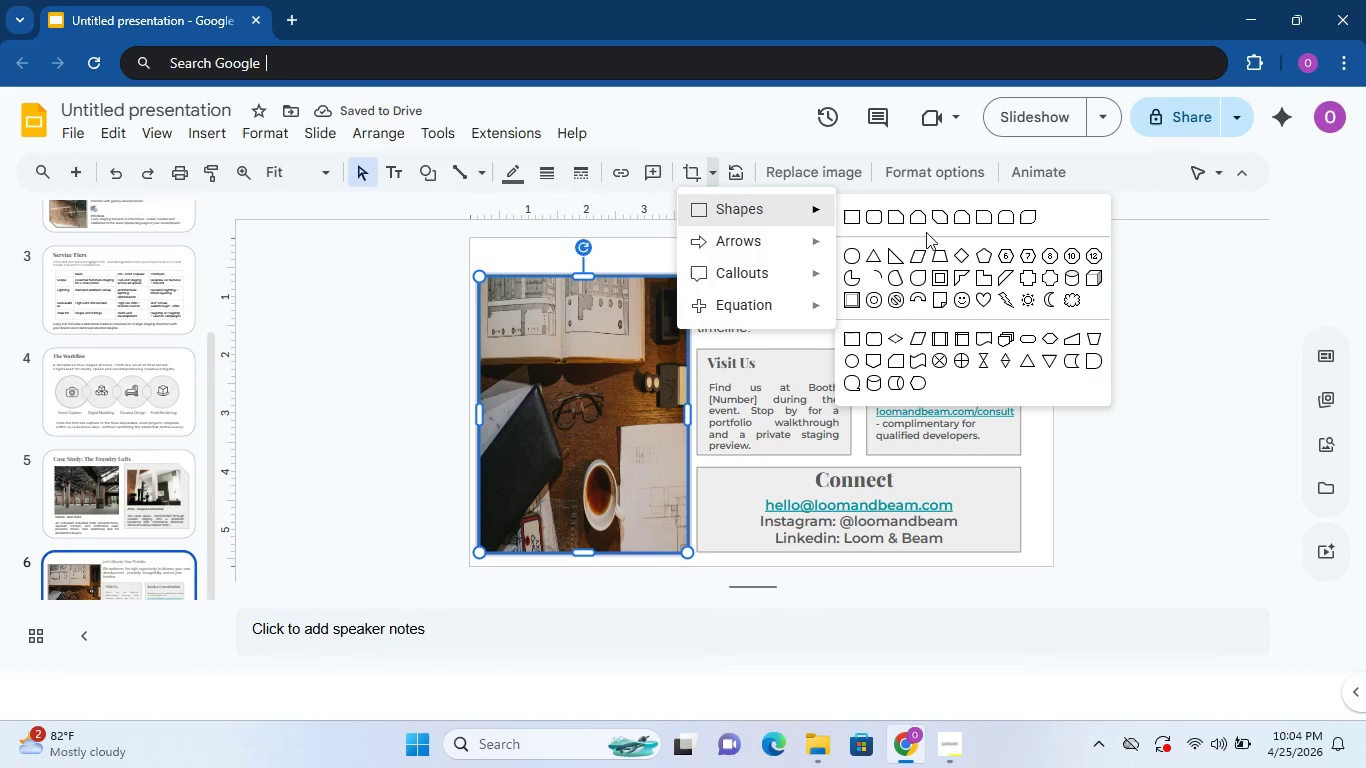 
left_click([939, 215])
 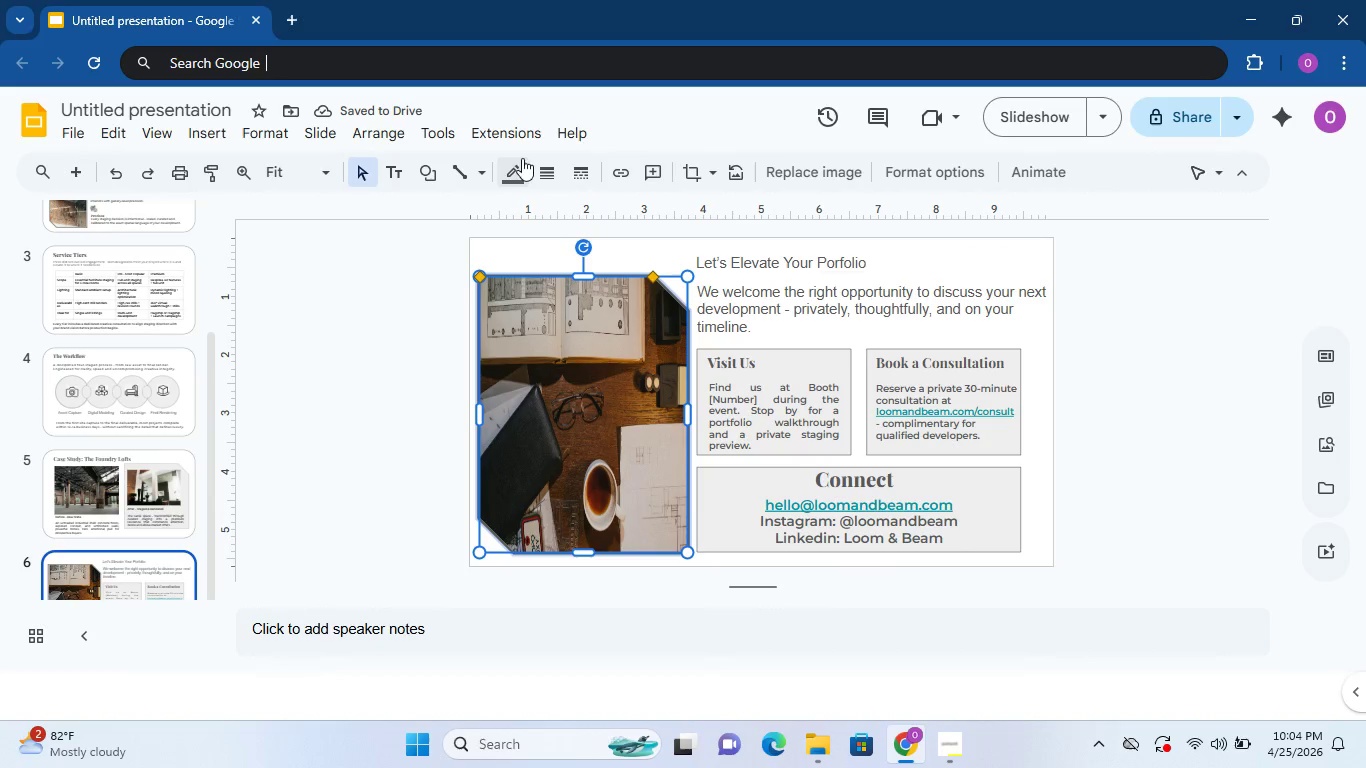 
left_click([705, 172])
 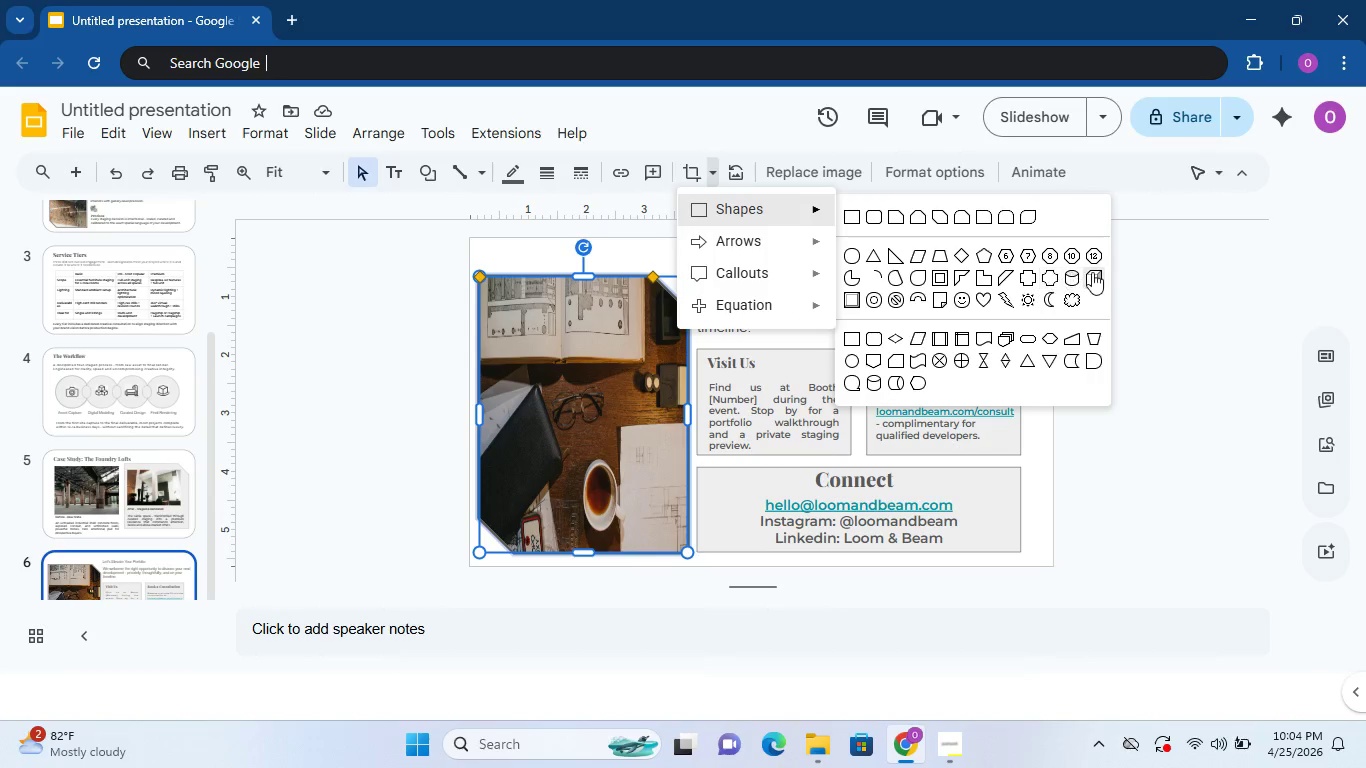 
left_click([1089, 279])
 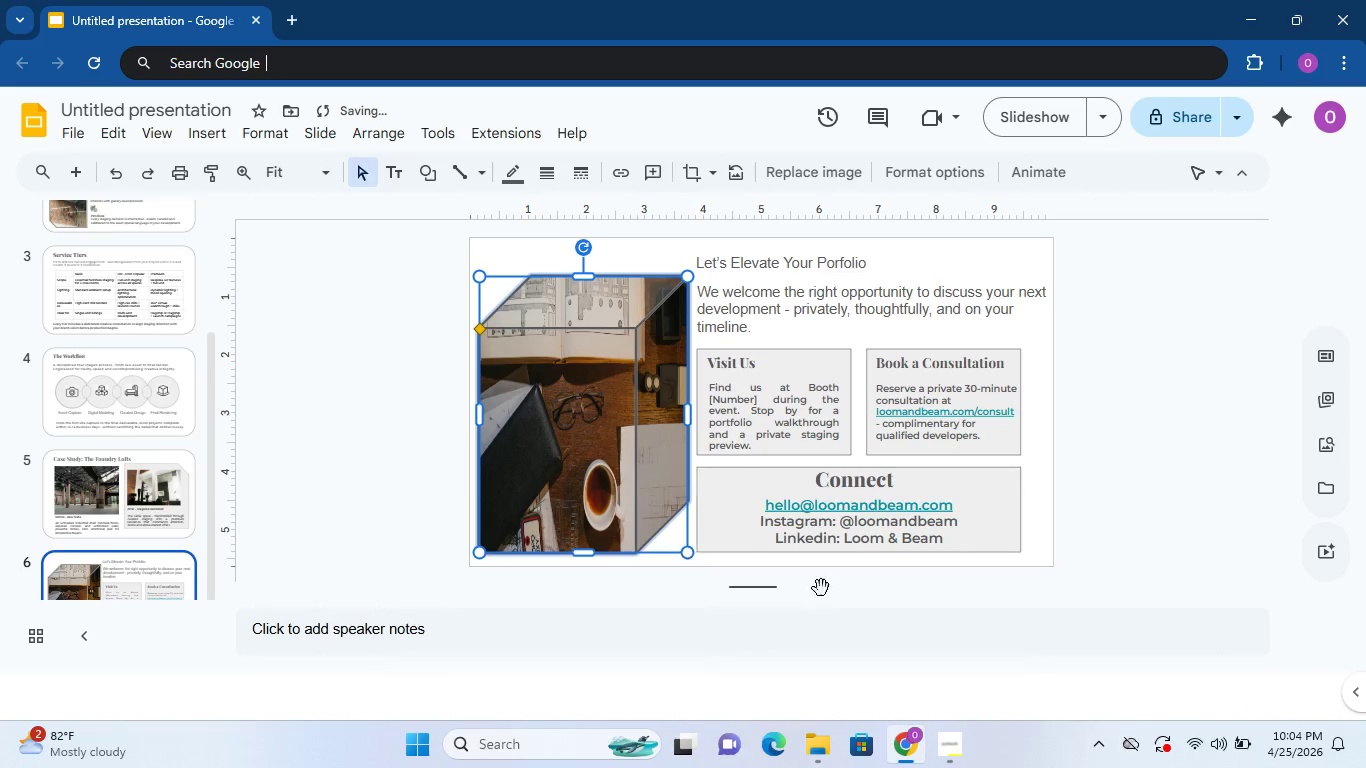 
left_click([1121, 514])
 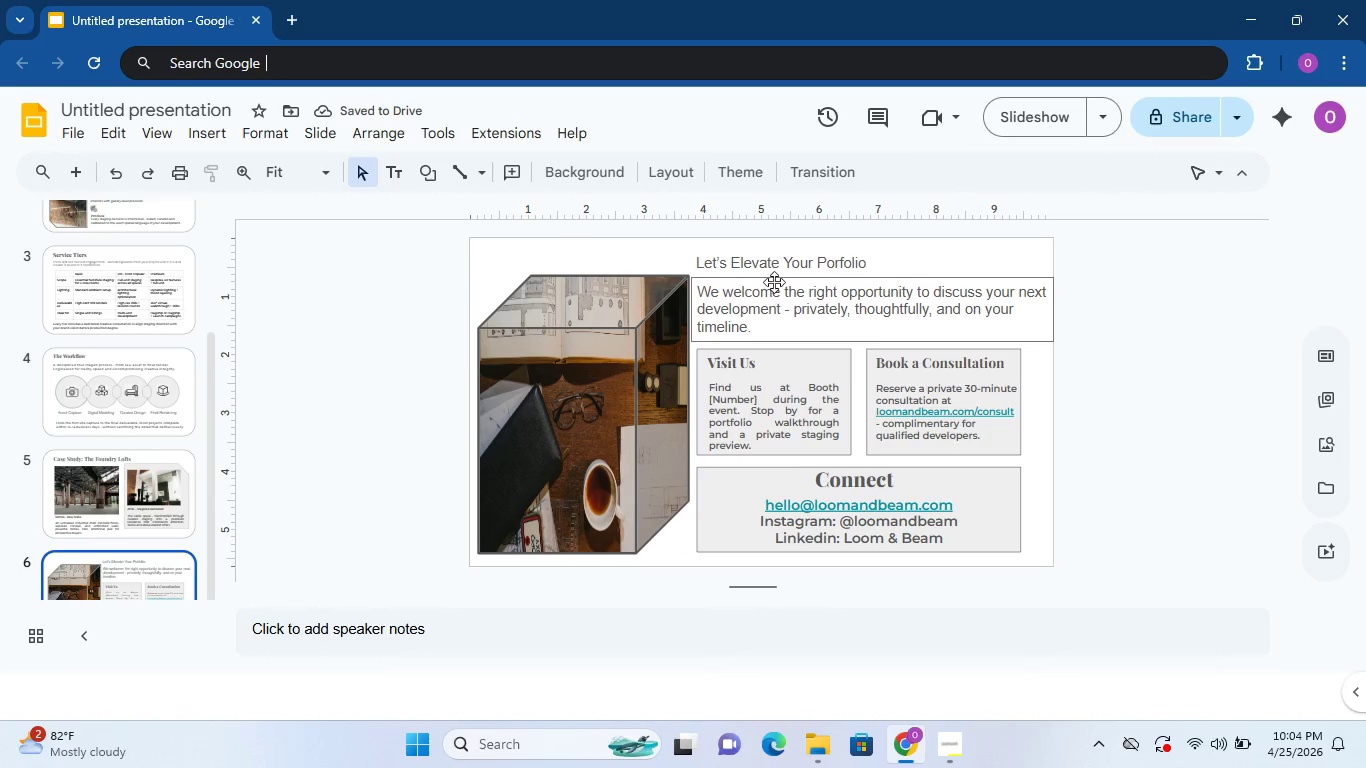 
double_click([784, 264])
 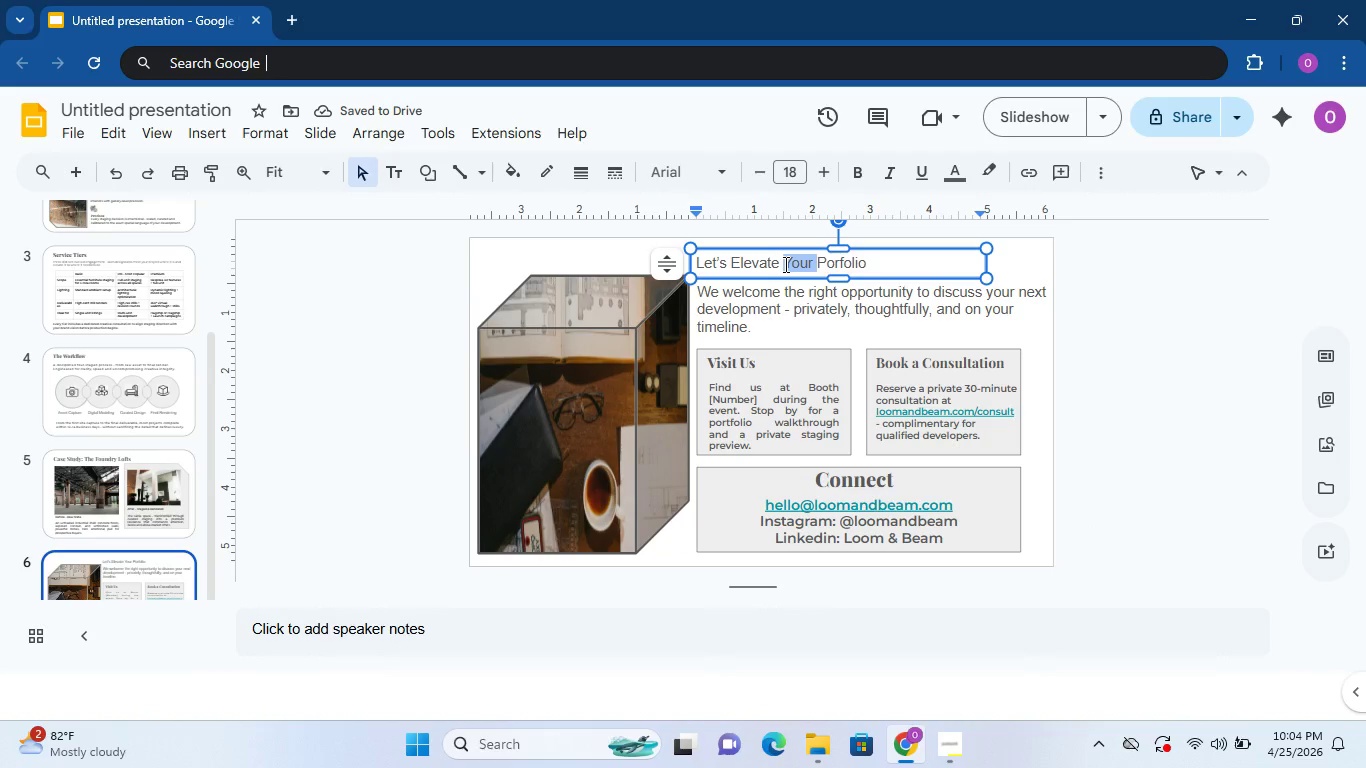 
triple_click([784, 264])
 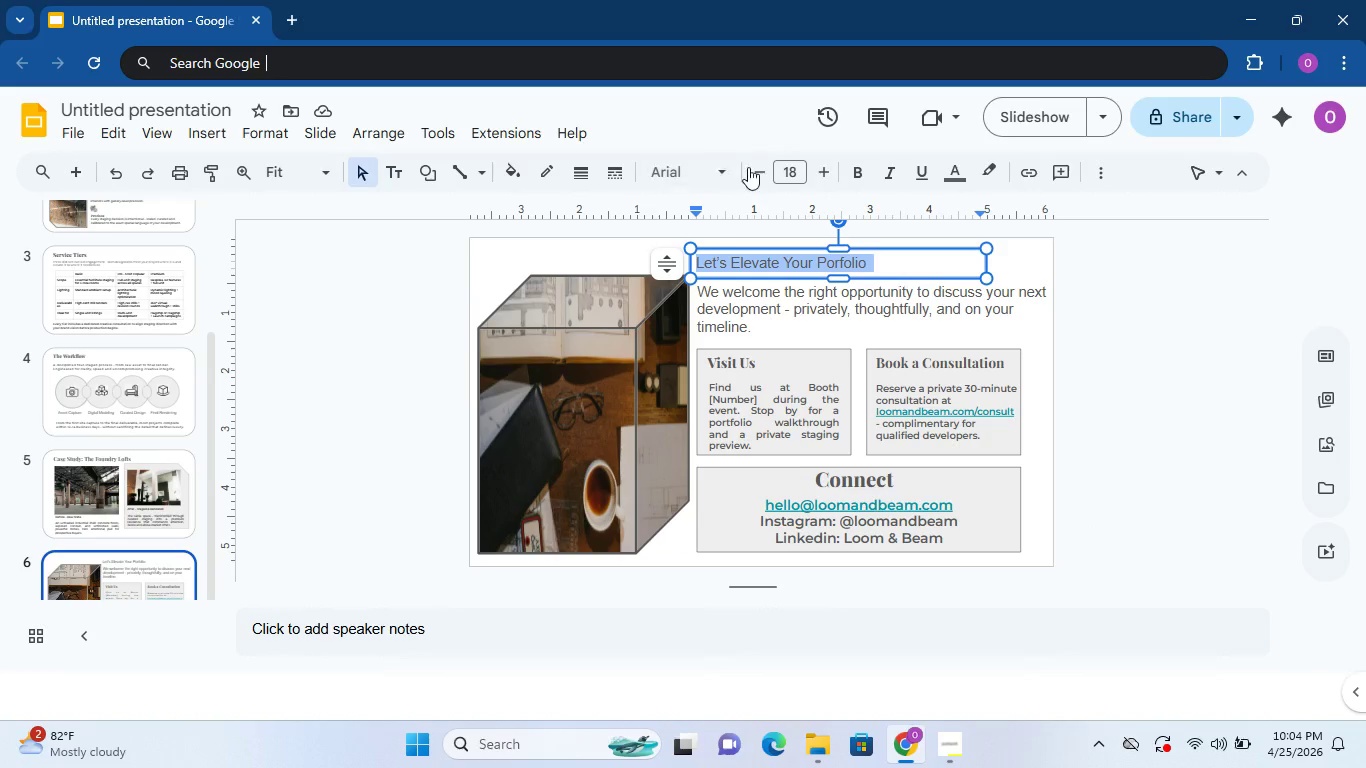 
left_click([706, 169])
 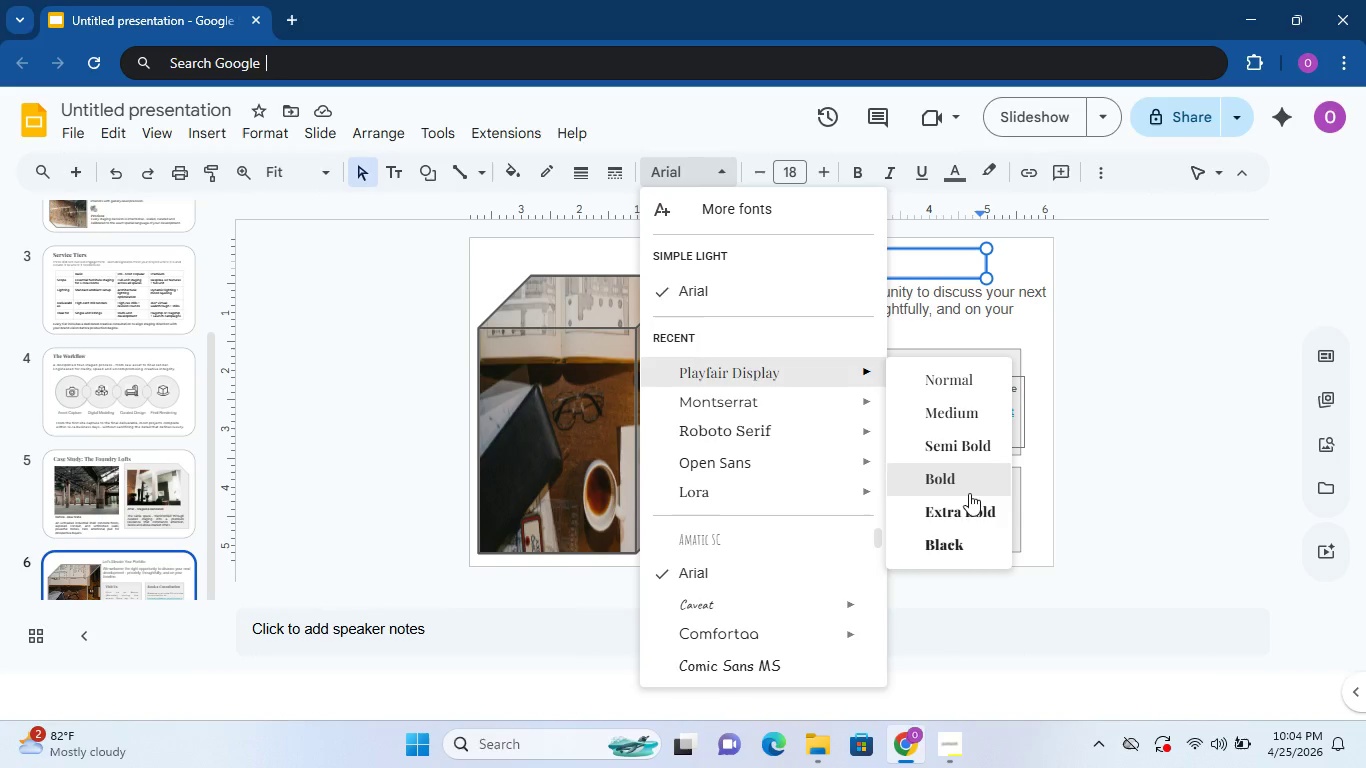 
left_click([972, 478])
 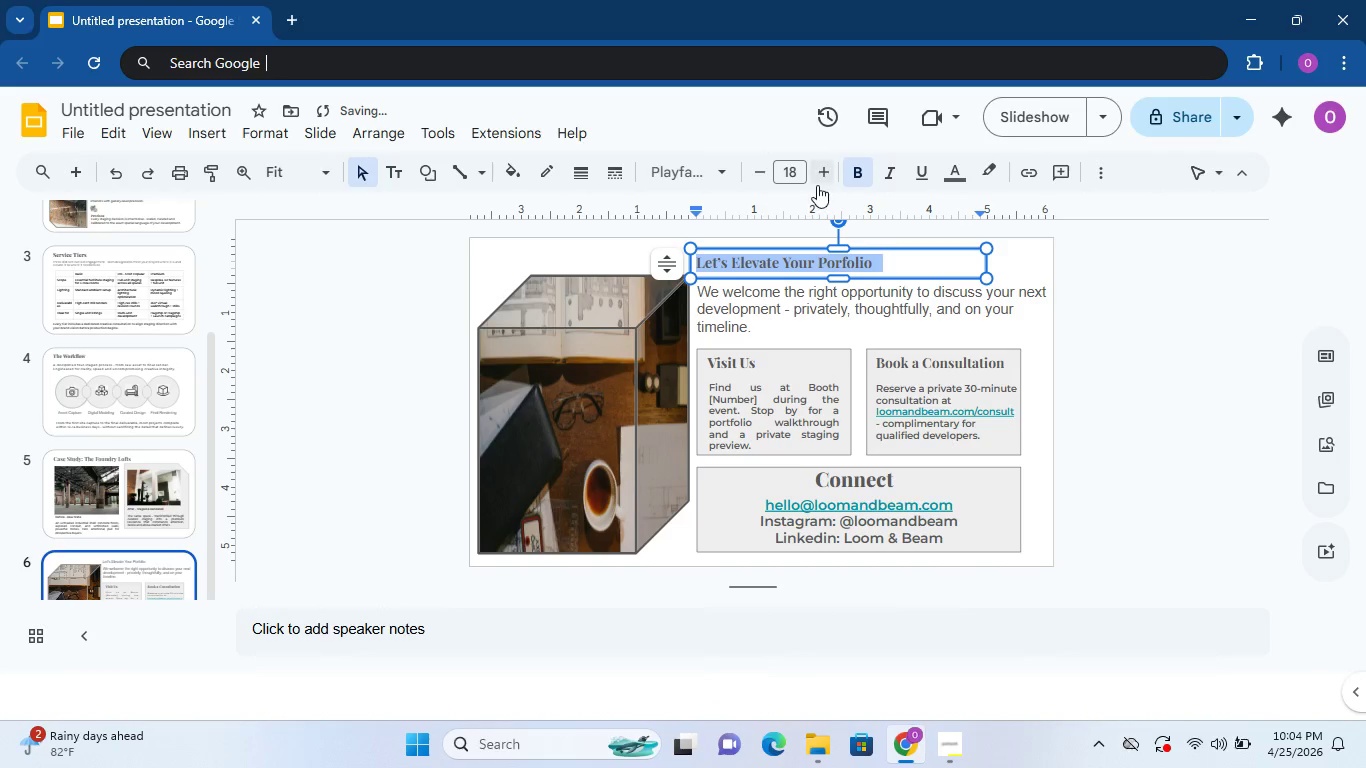 
double_click([819, 171])
 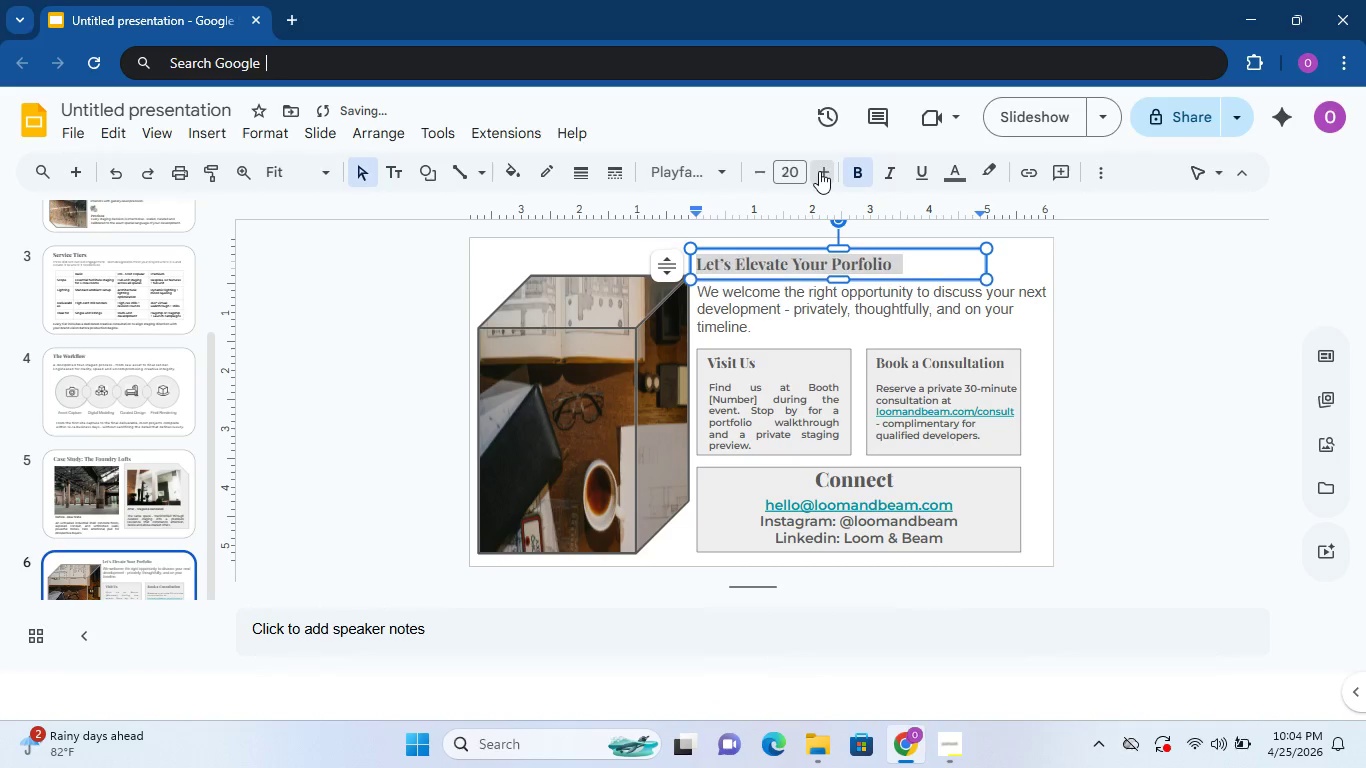 
triple_click([819, 171])
 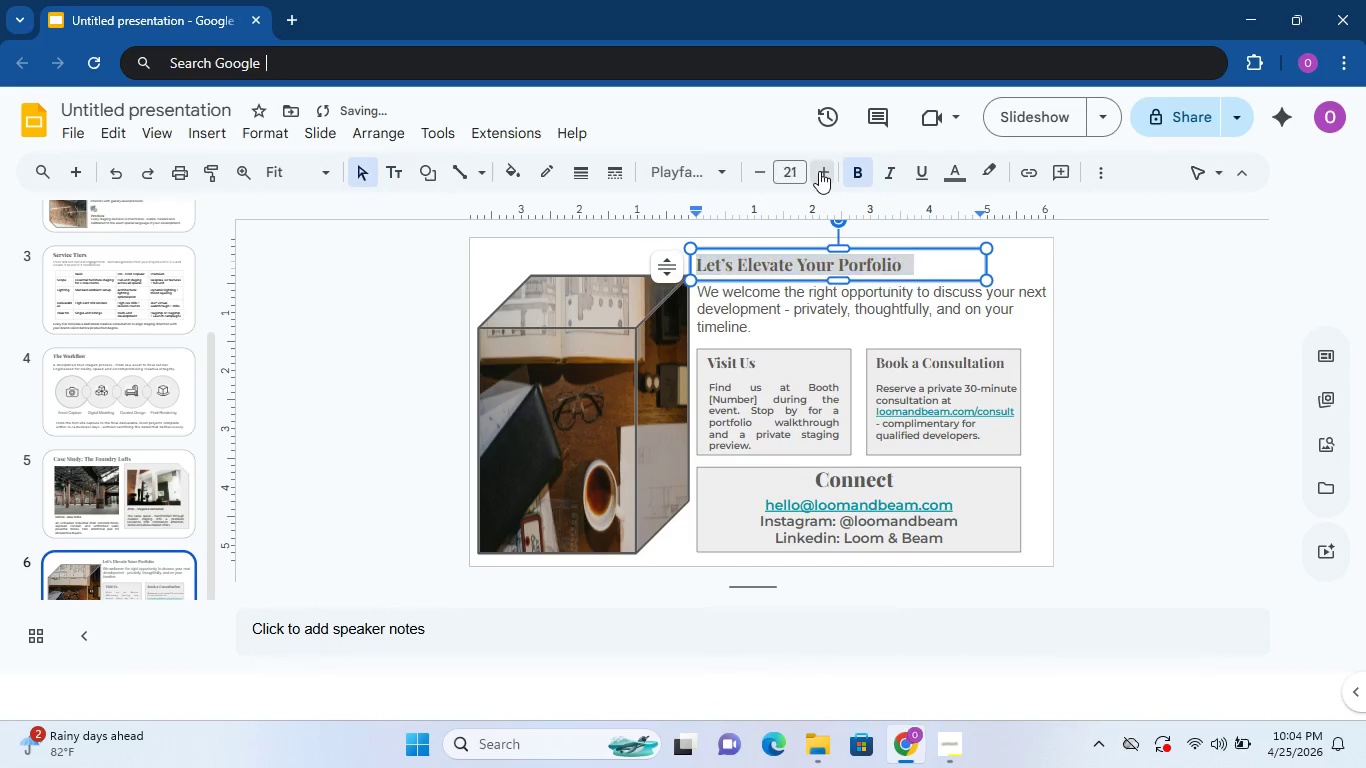 
triple_click([819, 171])
 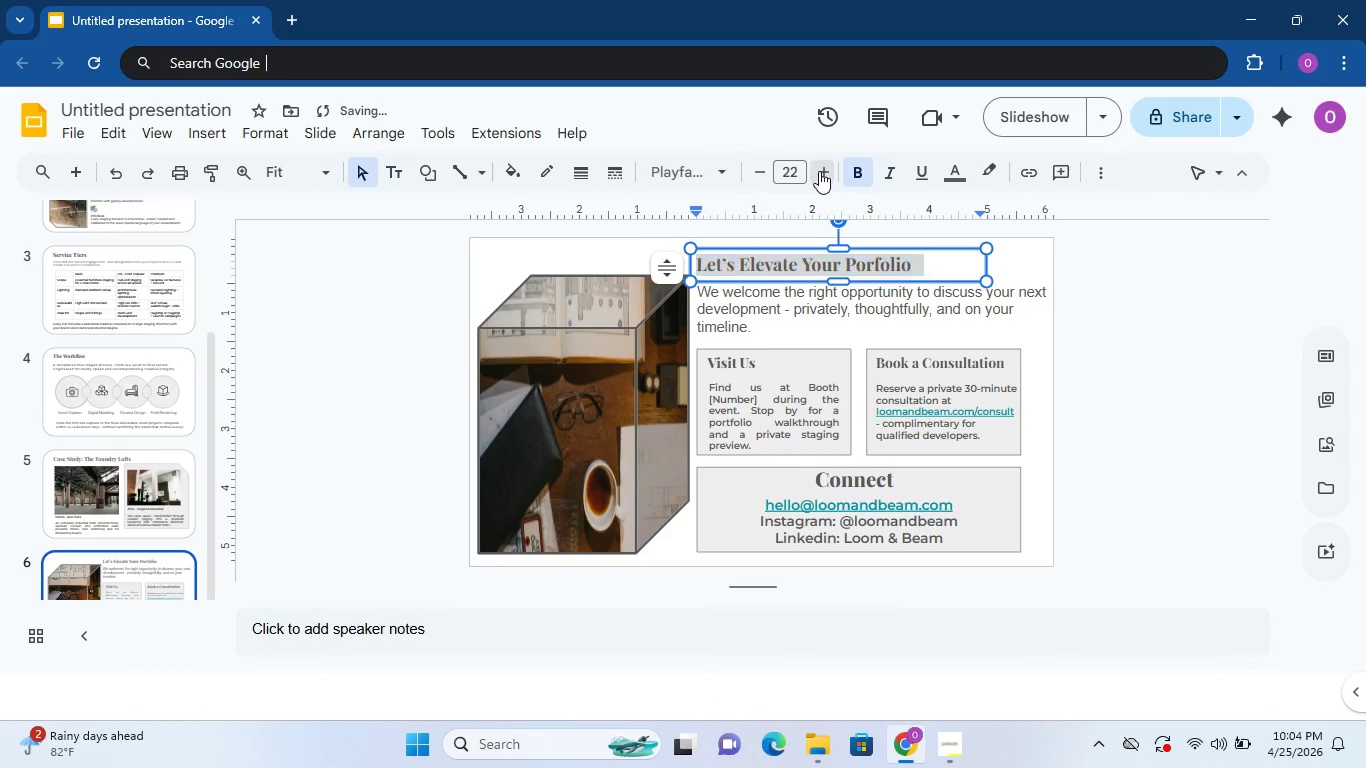 
triple_click([819, 171])
 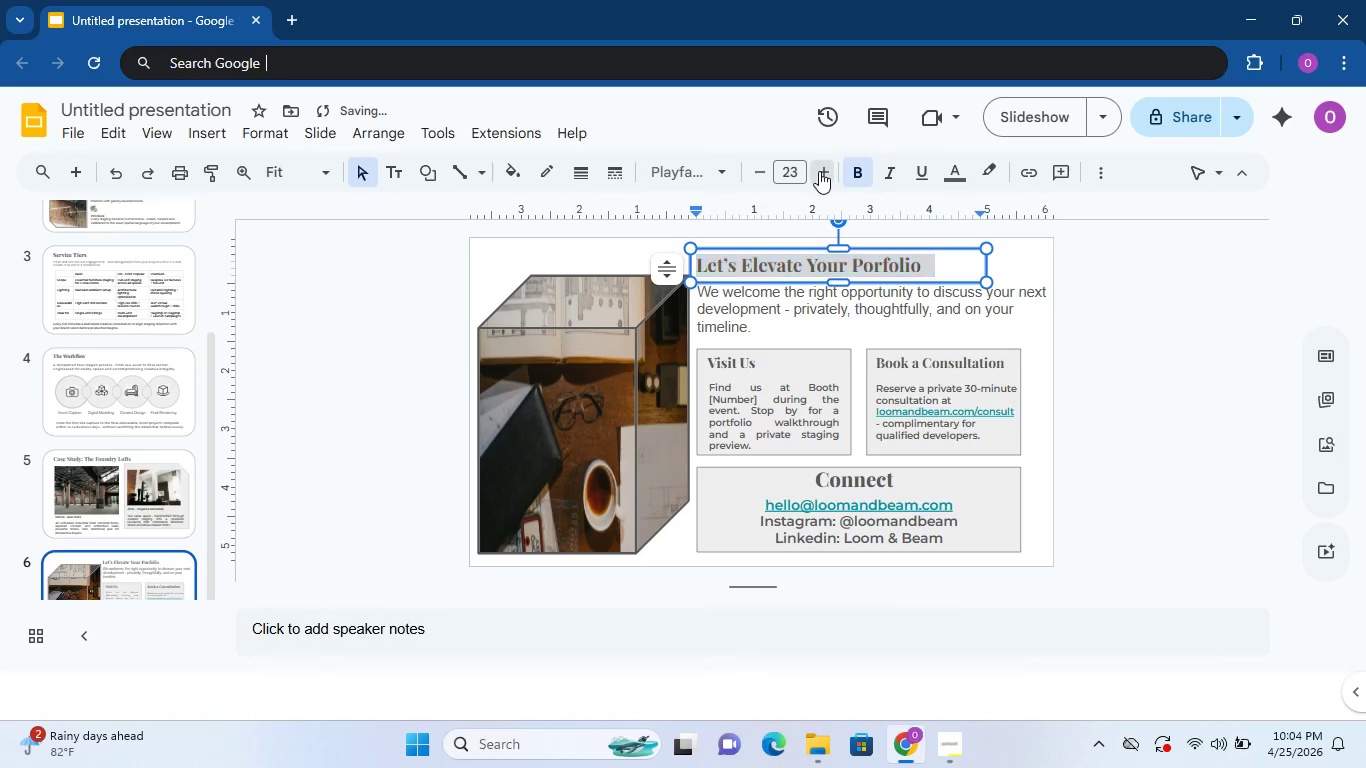 
triple_click([819, 171])
 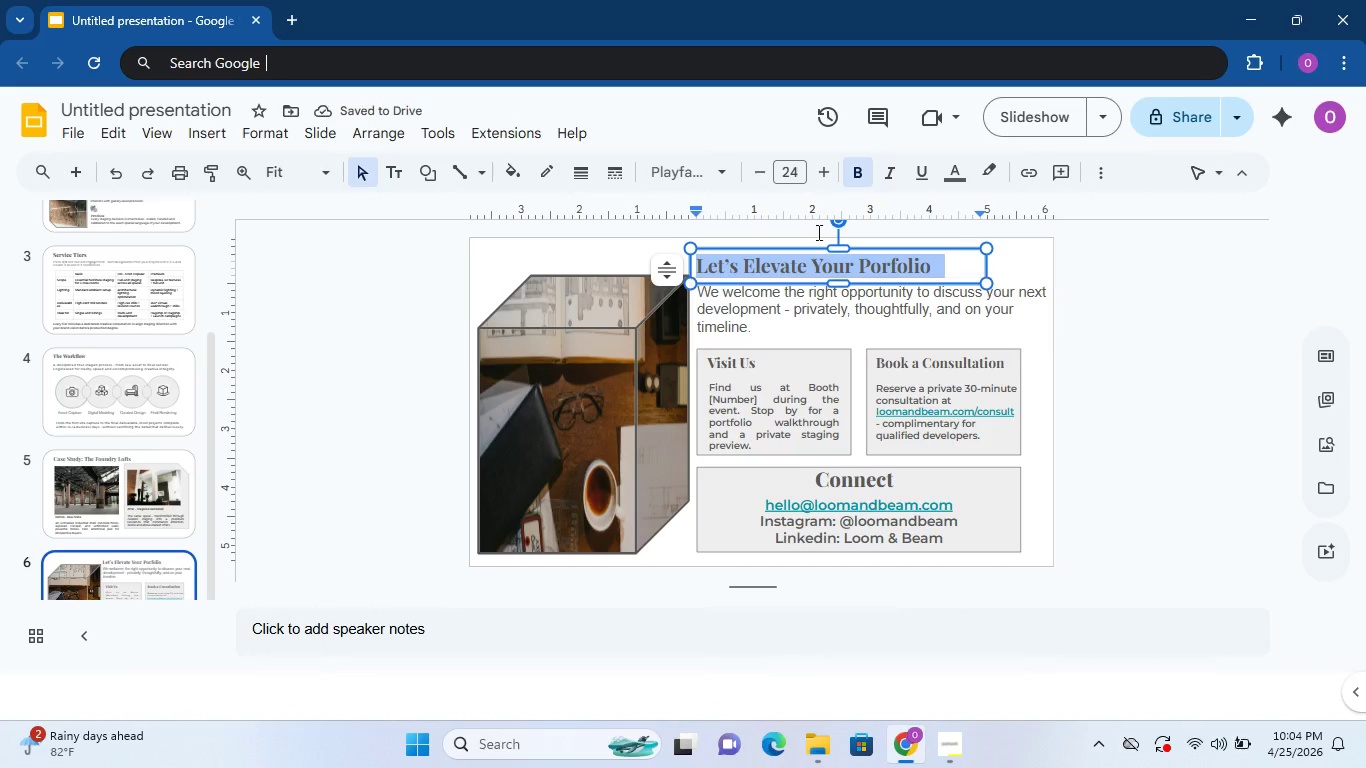 
left_click([816, 170])
 